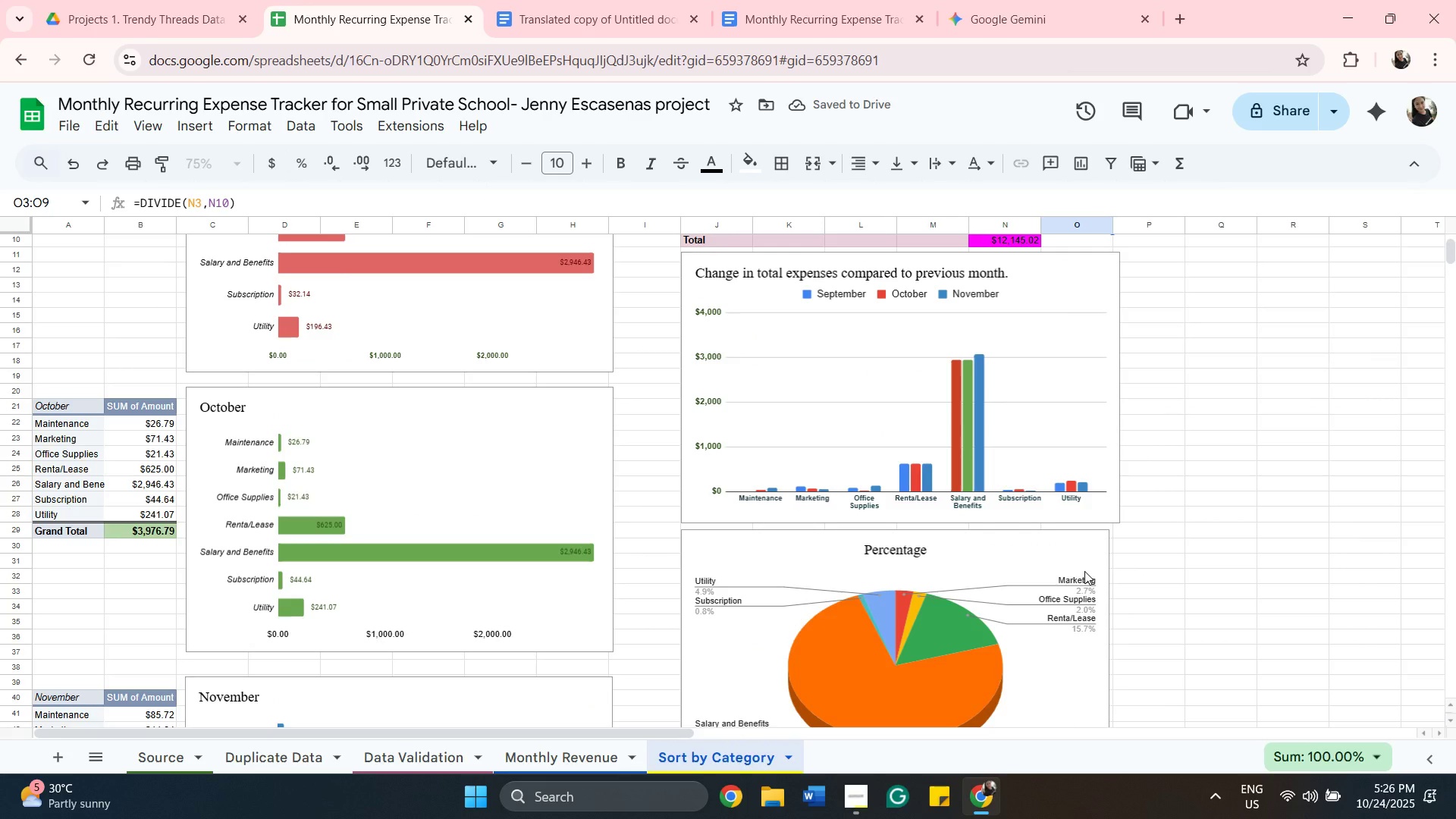 
scroll: coordinate [1084, 571], scroll_direction: down, amount: 3.0
 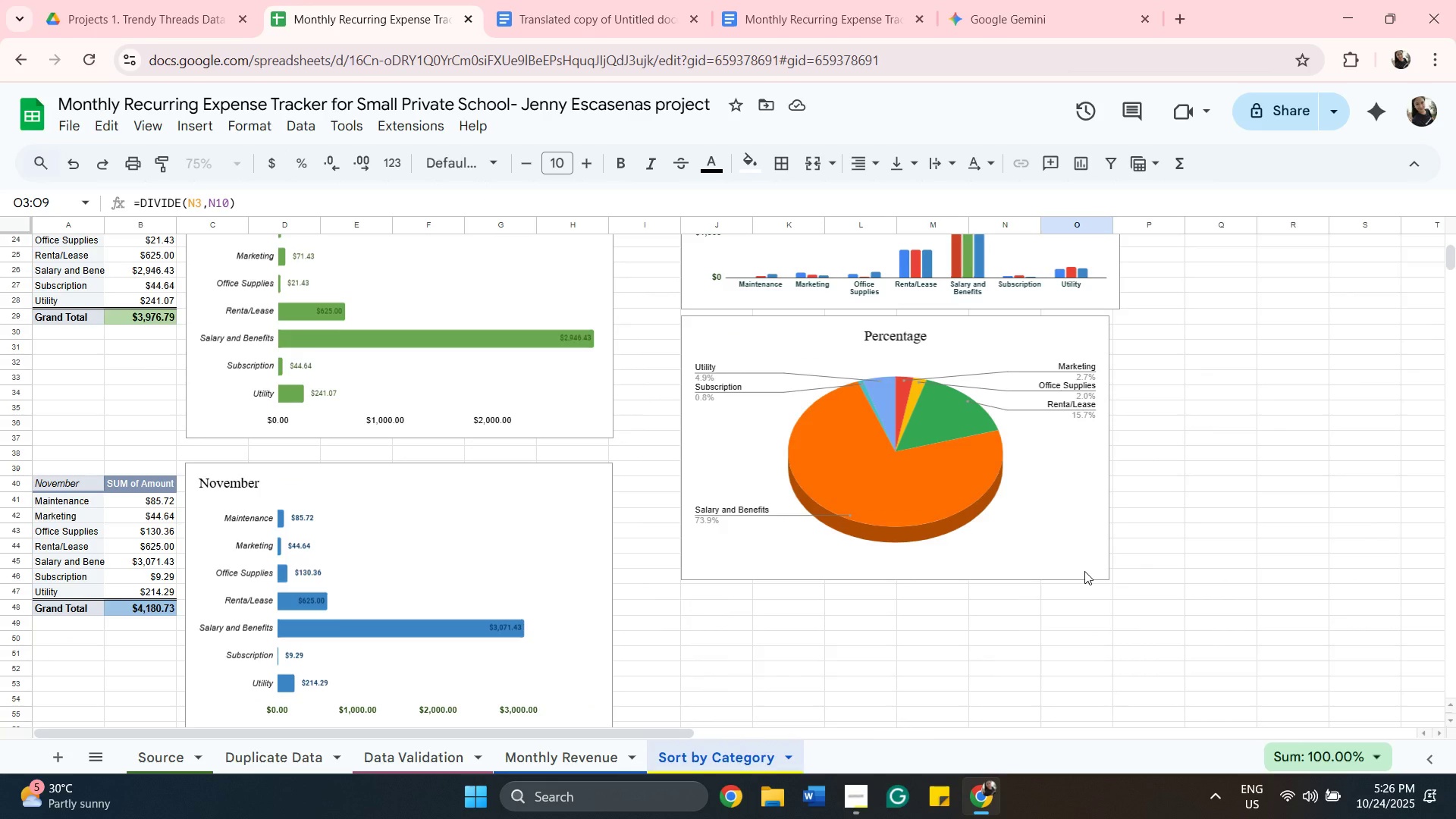 
scroll: coordinate [1084, 571], scroll_direction: up, amount: 8.0
 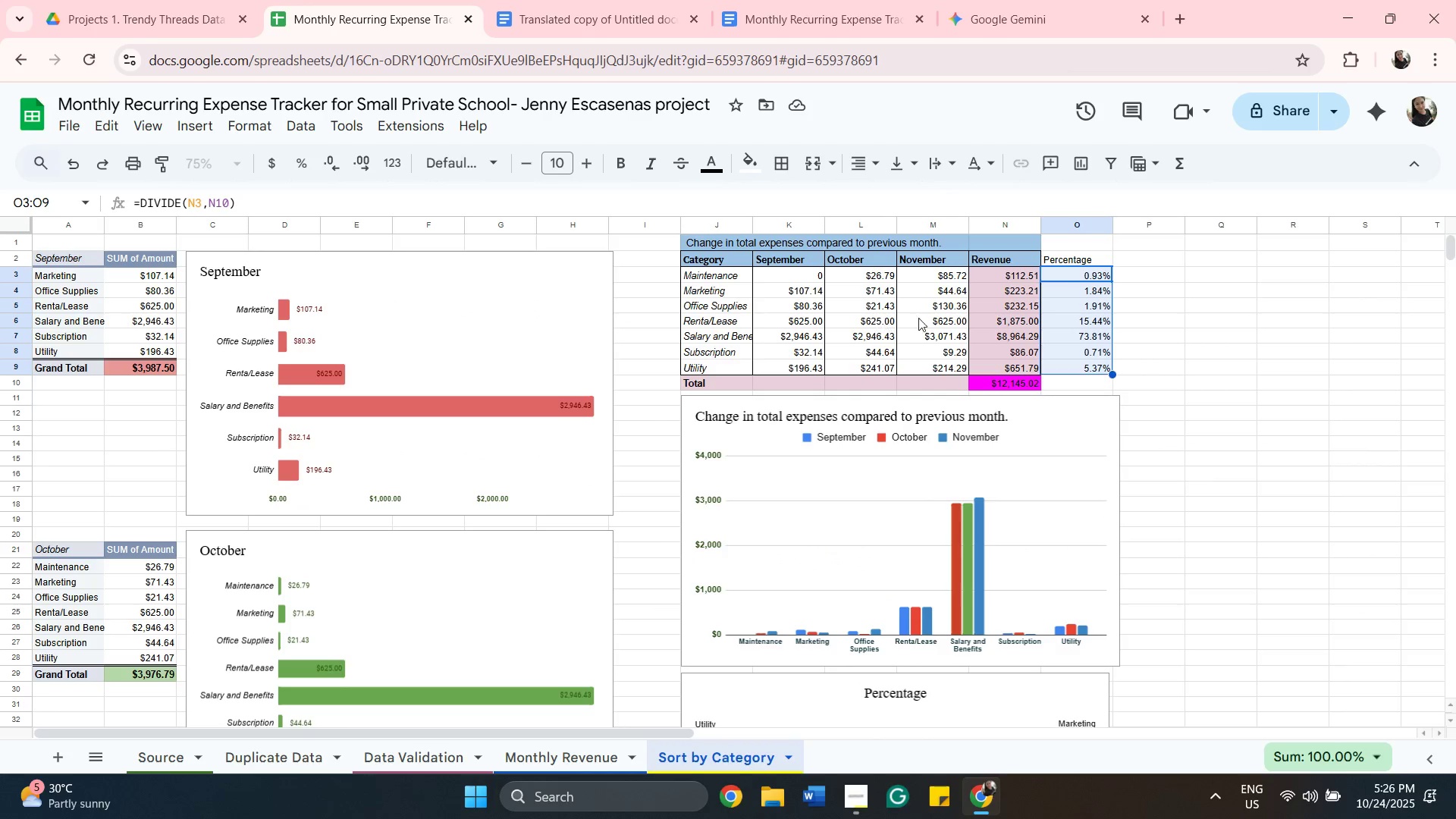 
wait(7.84)
 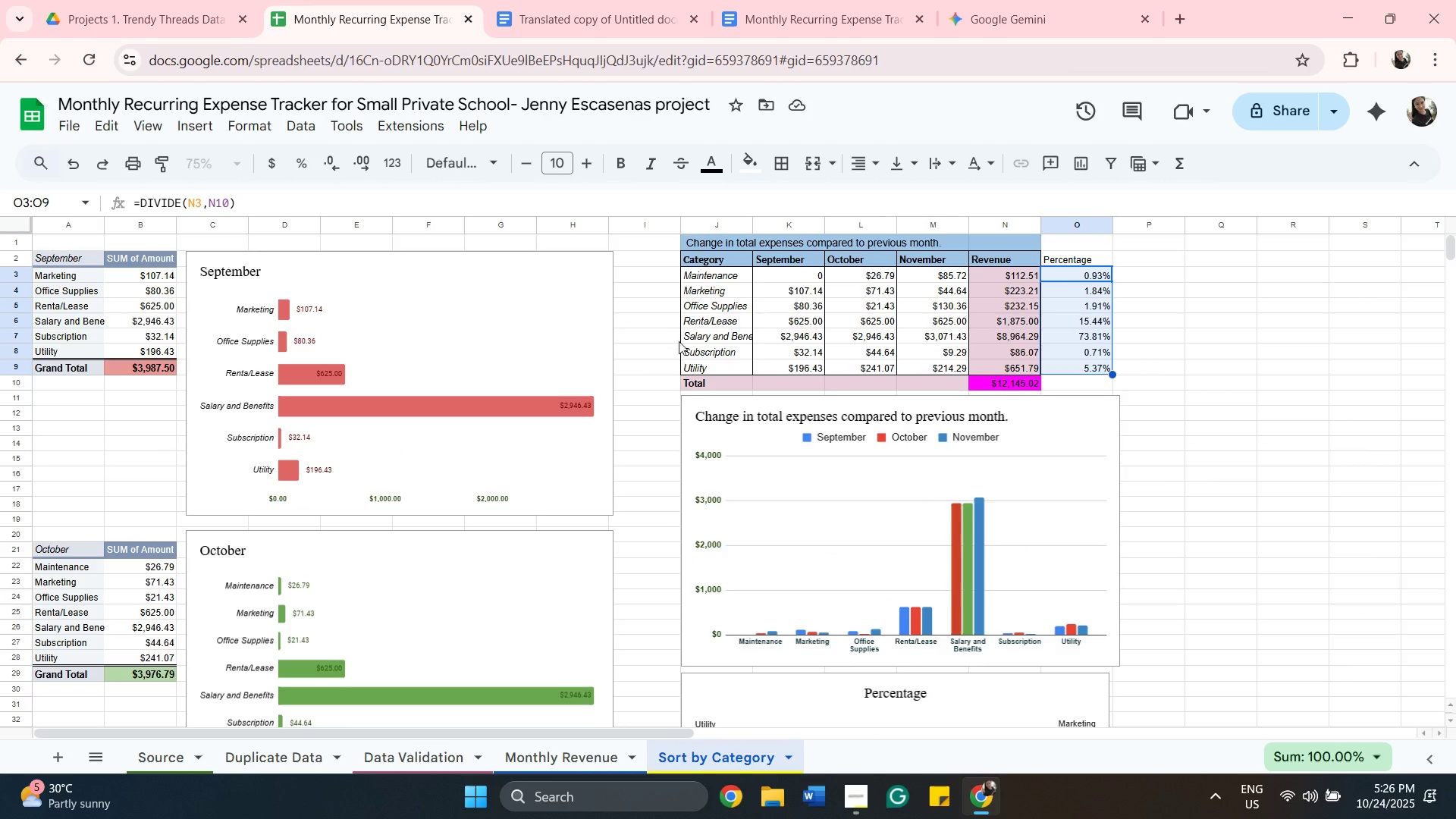 
left_click([1136, 316])
 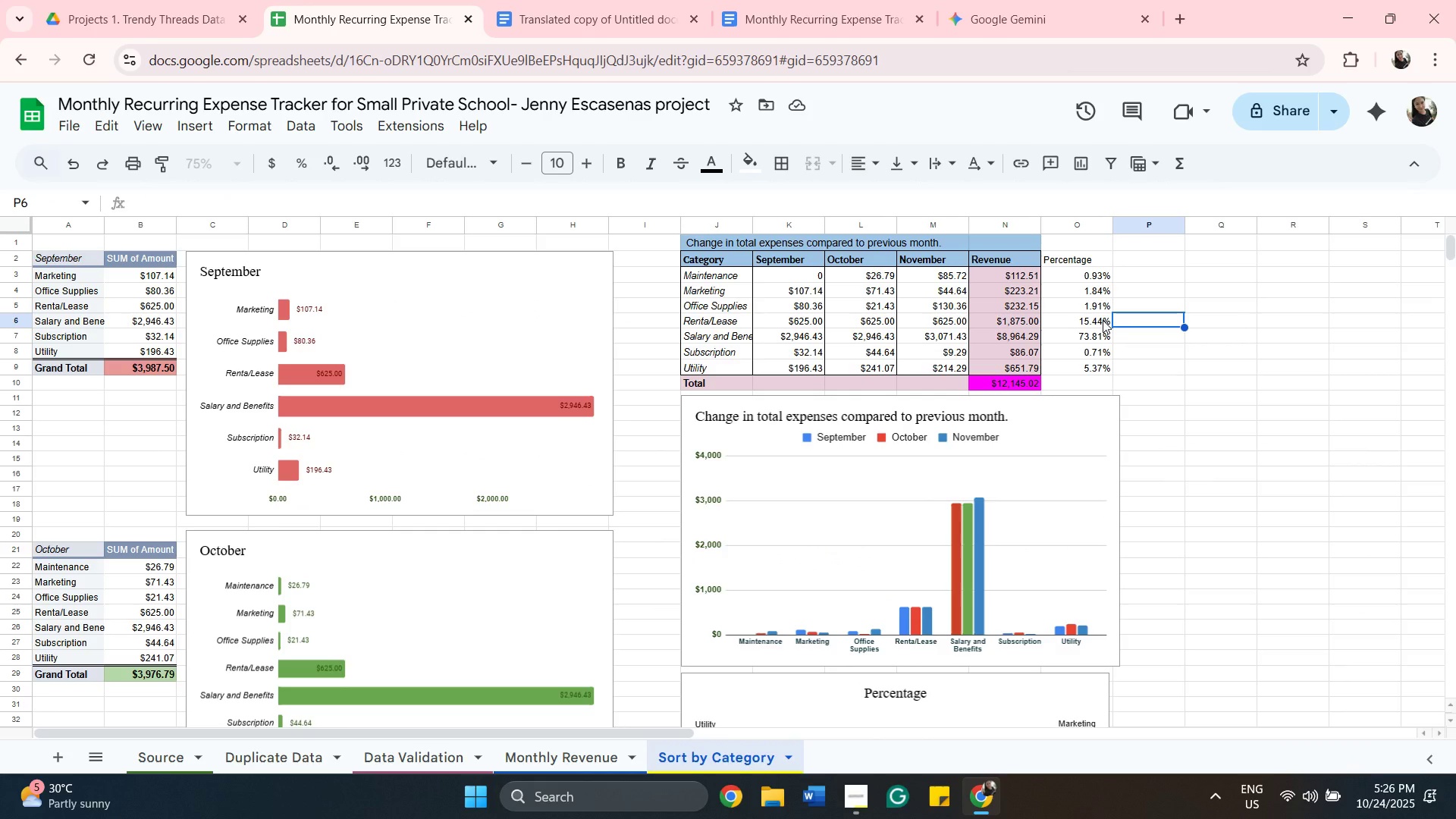 
left_click([1103, 320])
 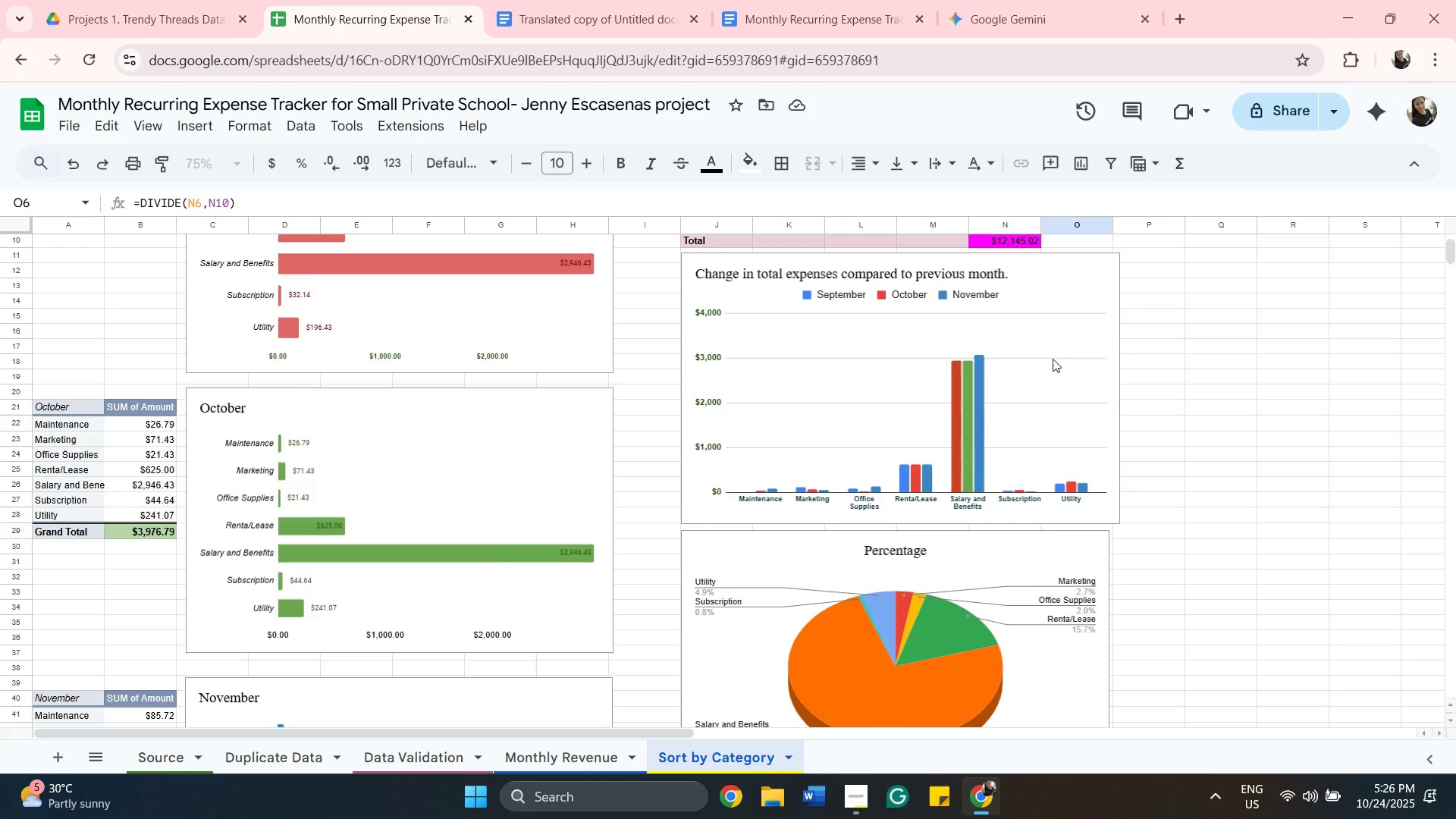 
scroll: coordinate [963, 598], scroll_direction: down, amount: 4.0
 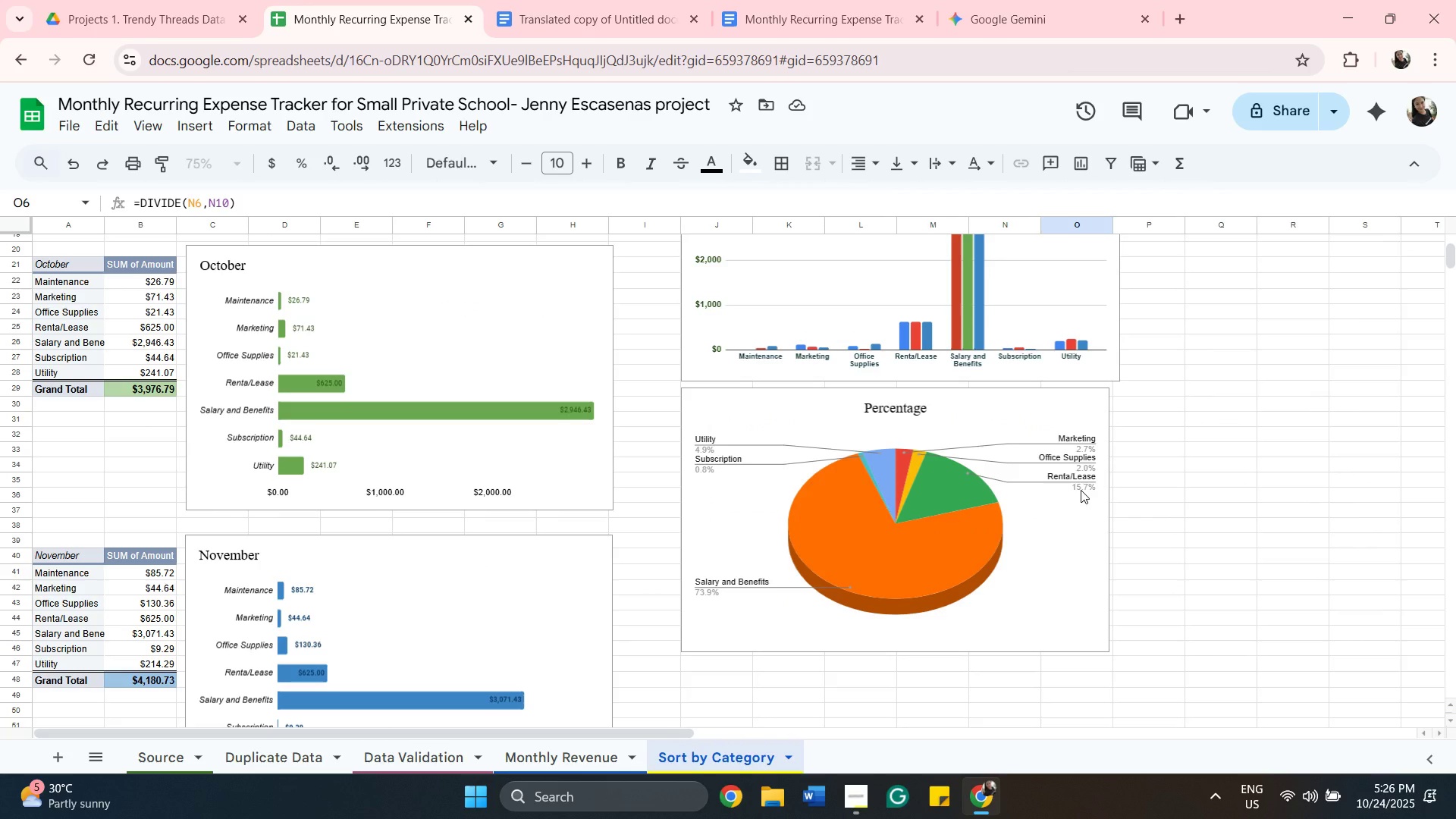 
scroll: coordinate [1081, 490], scroll_direction: up, amount: 6.0
 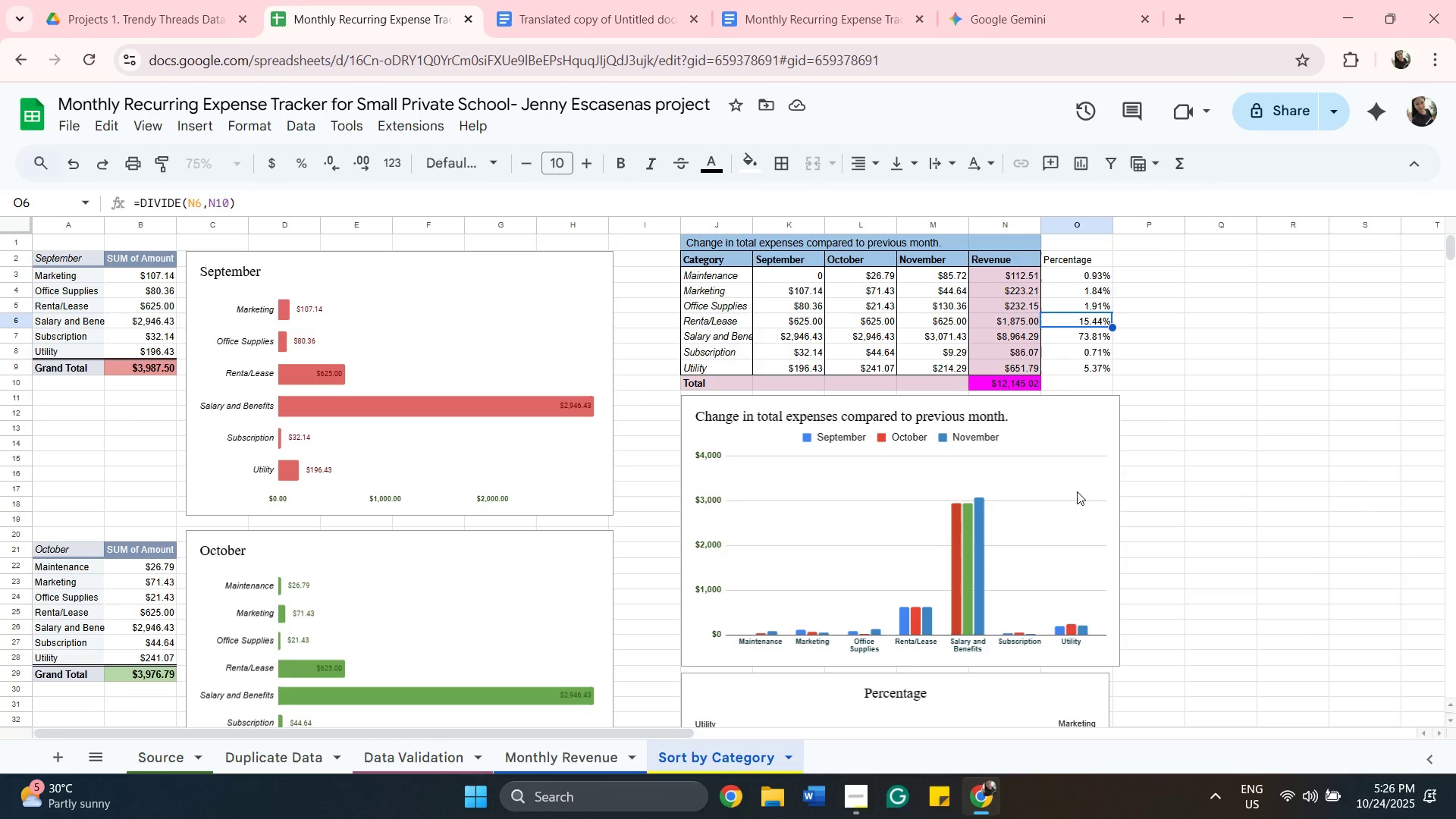 
wait(8.57)
 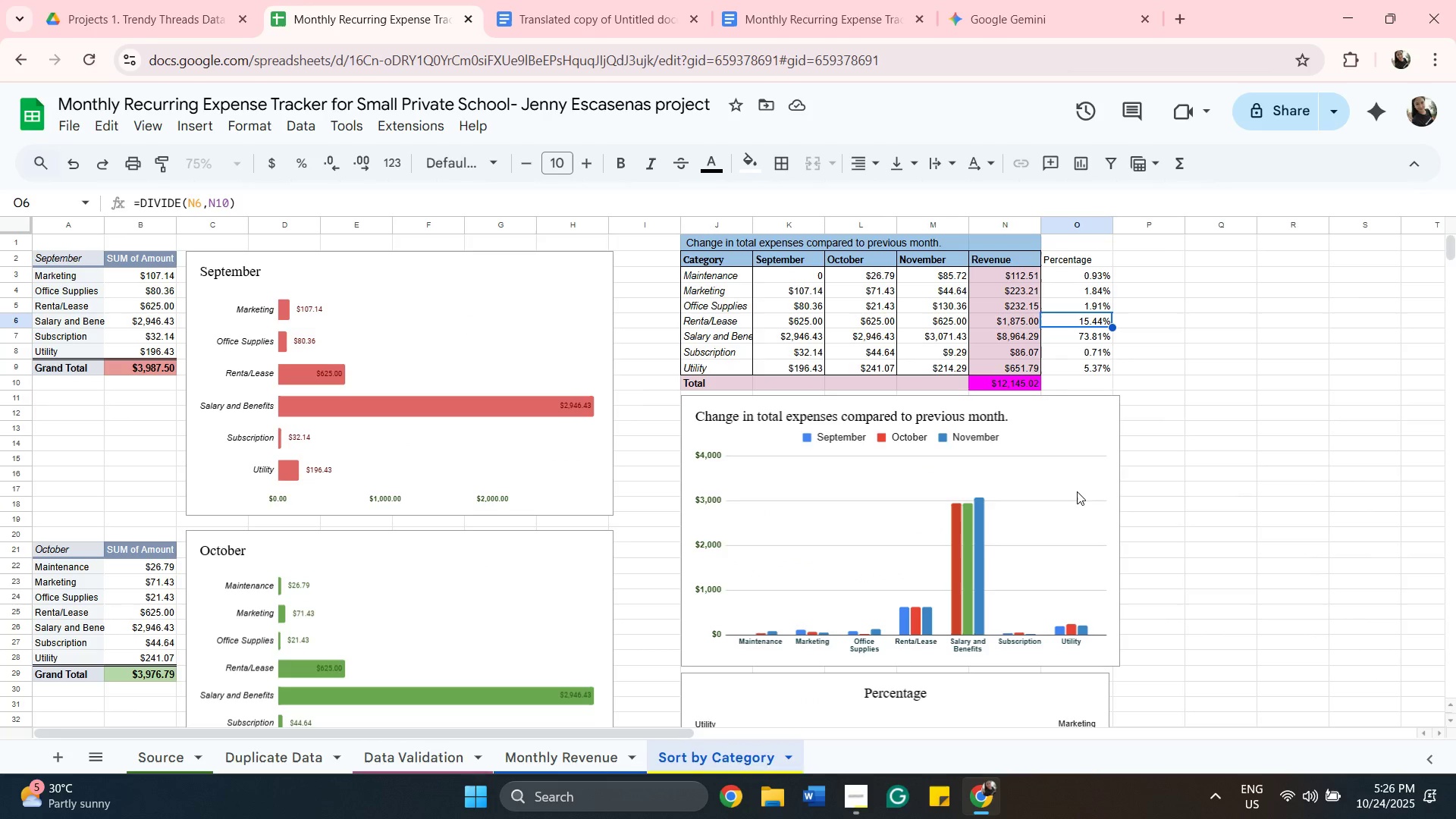 
left_click([1058, 366])
 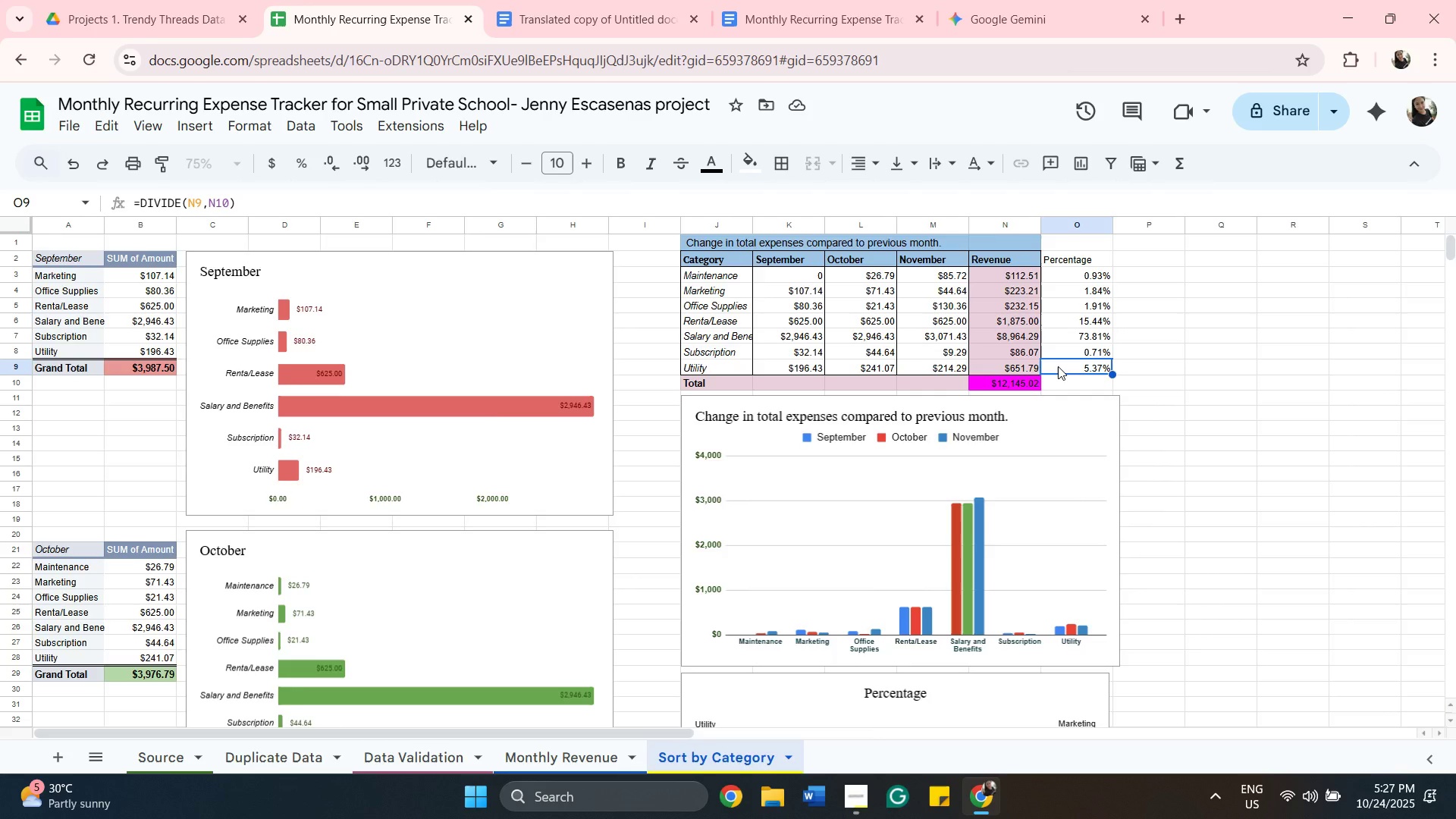 
scroll: coordinate [1058, 366], scroll_direction: down, amount: 4.0
 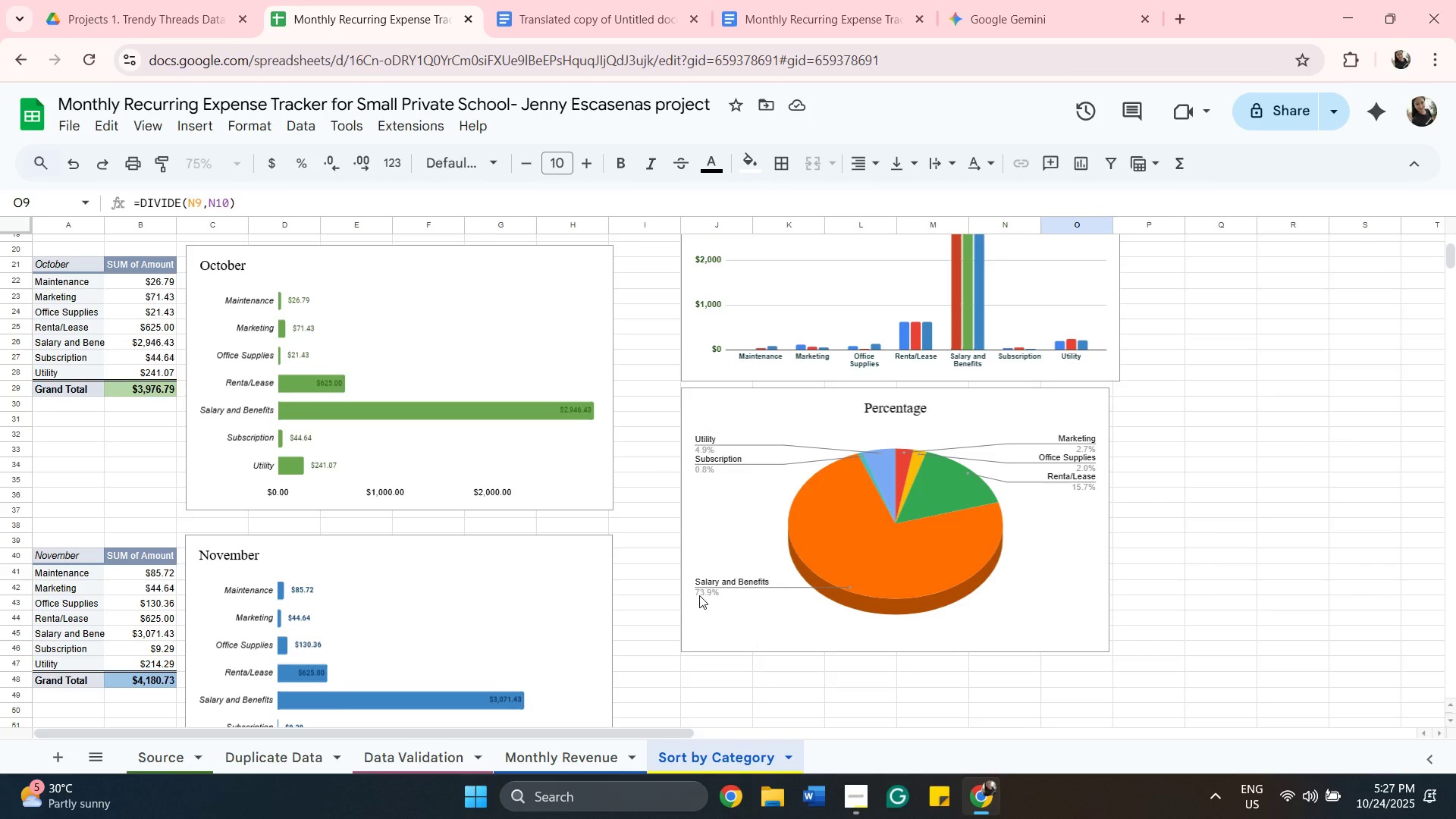 
wait(8.4)
 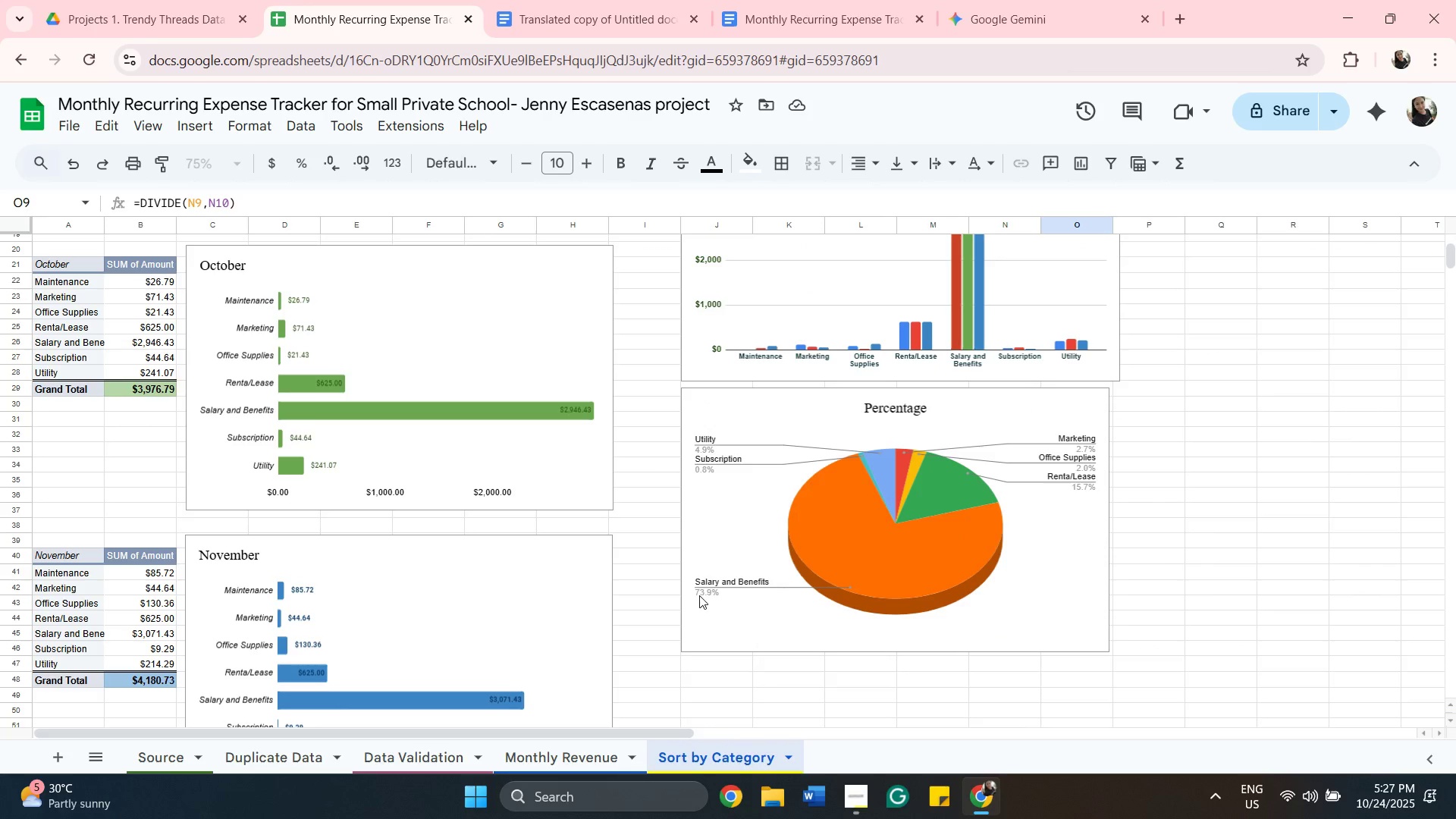 
scroll: coordinate [962, 423], scroll_direction: up, amount: 5.0
 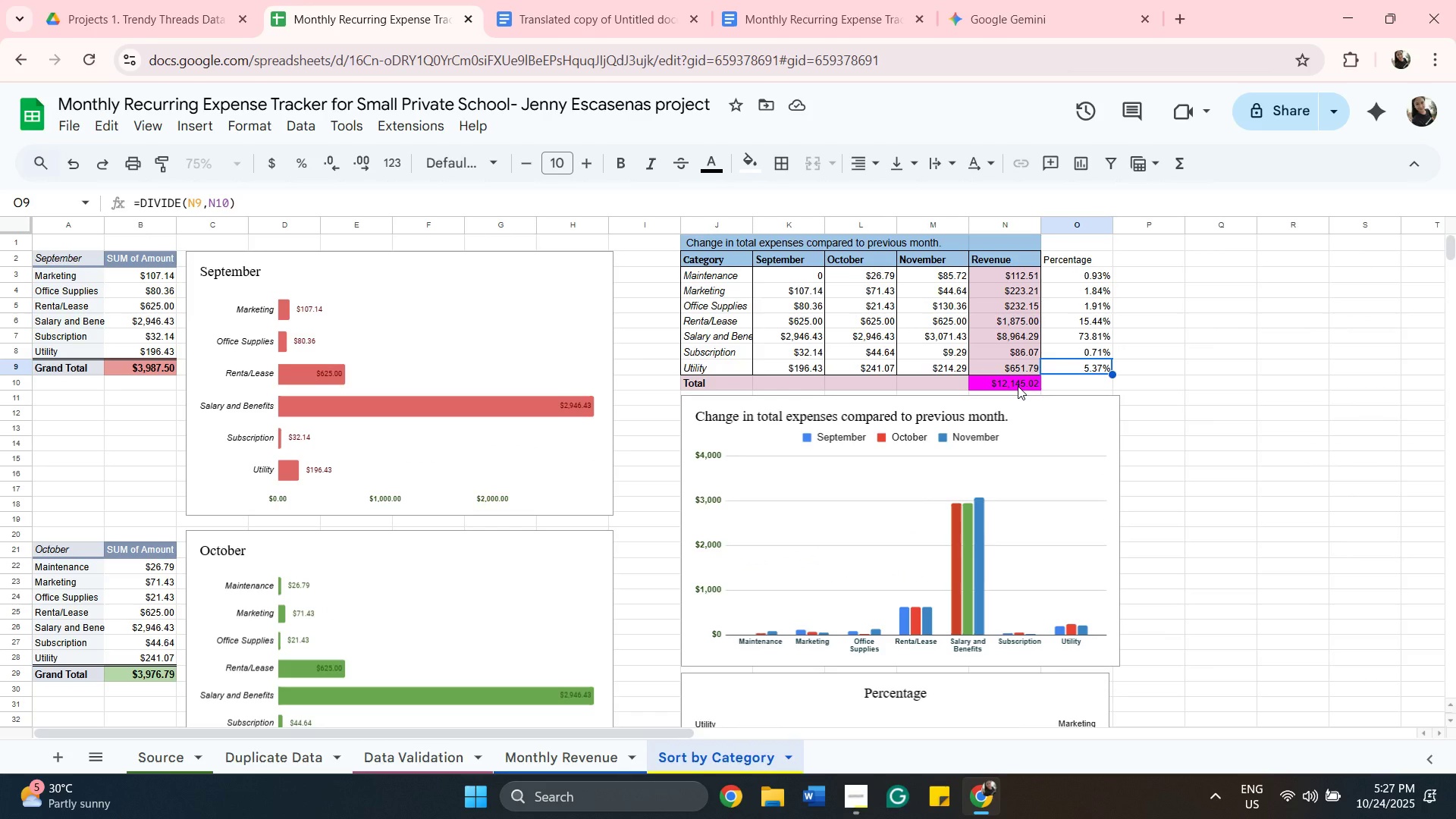 
wait(7.25)
 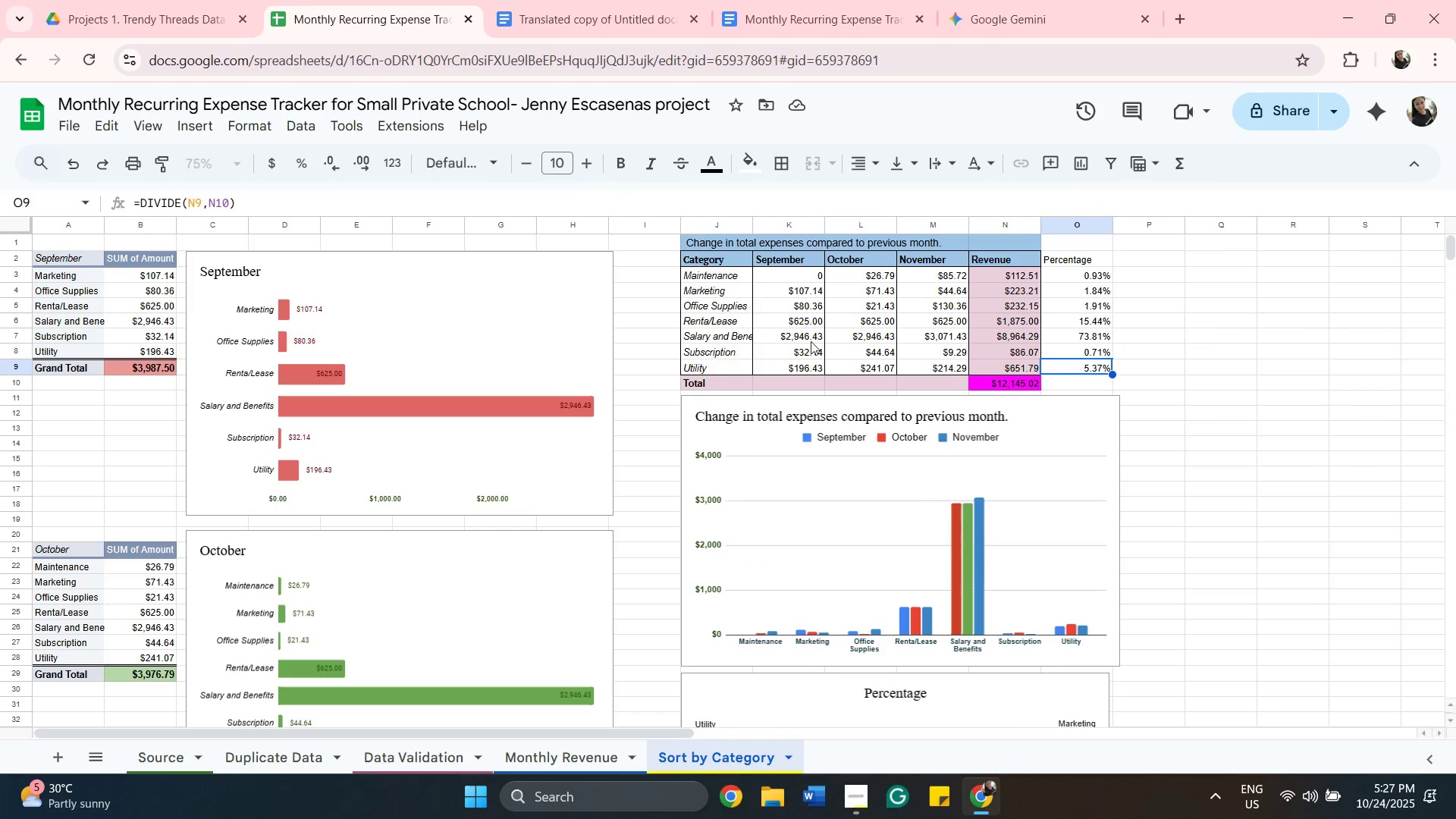 
left_click([1158, 284])
 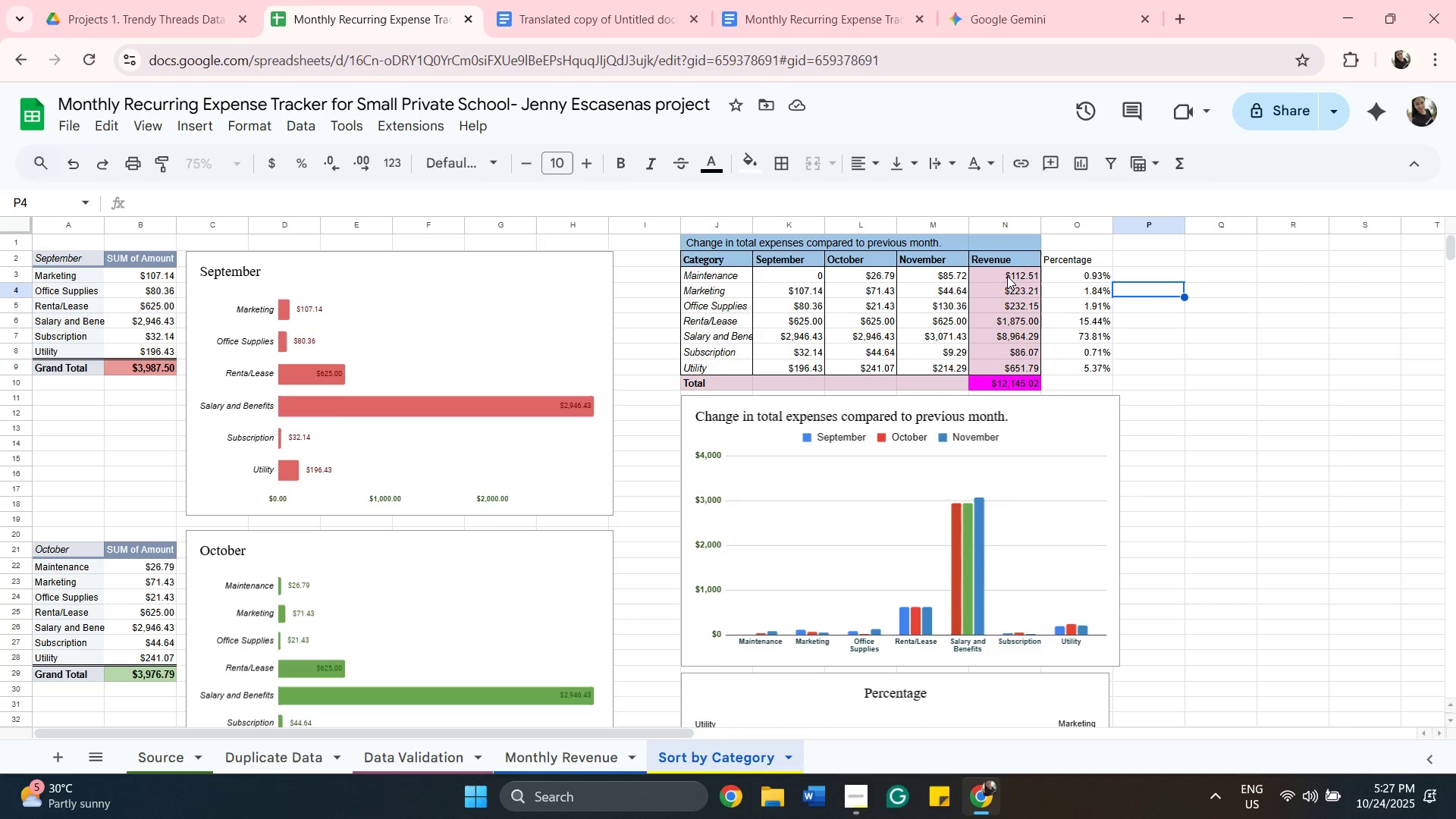 
scroll: coordinate [1095, 484], scroll_direction: down, amount: 5.0
 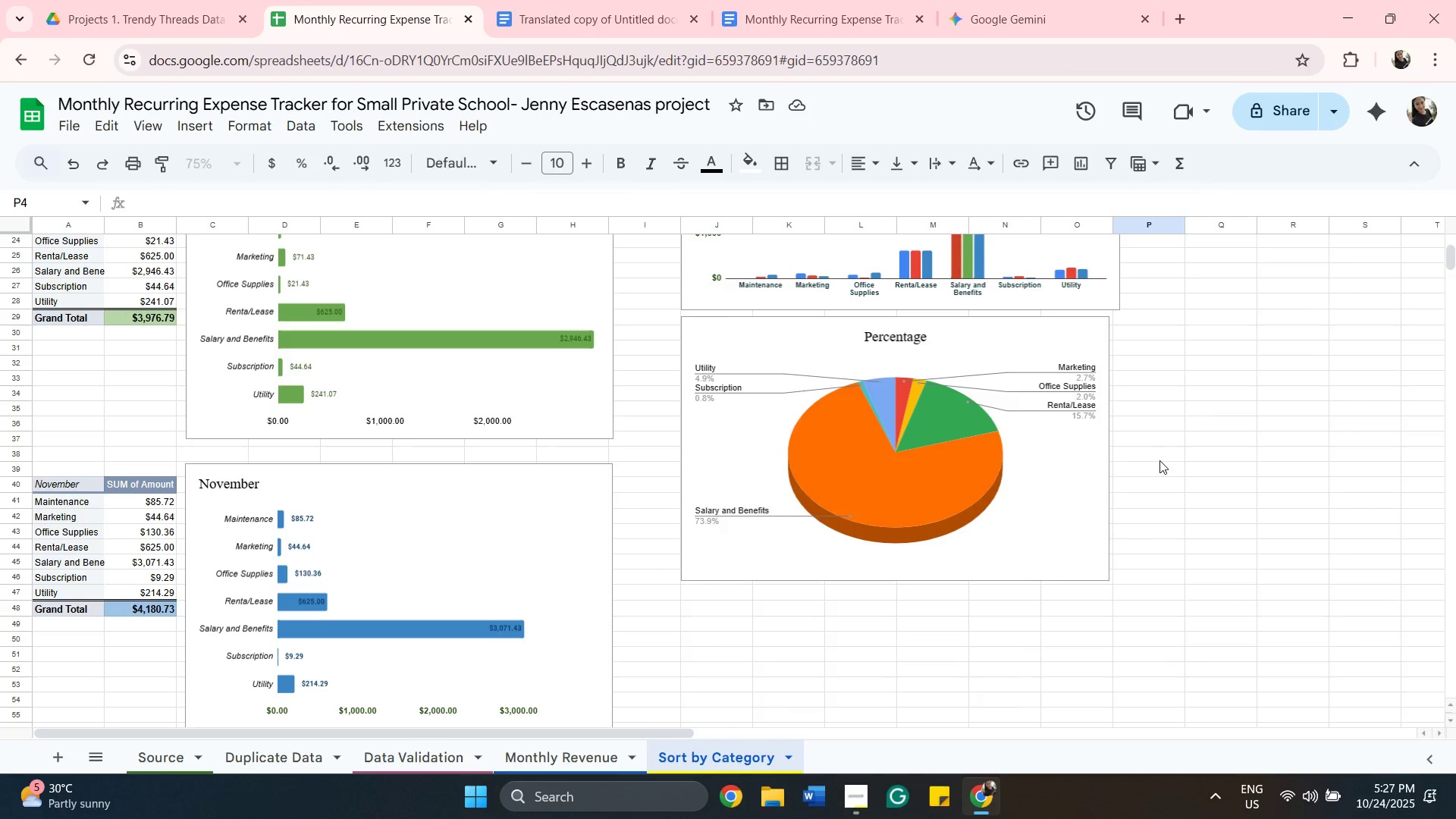 
scroll: coordinate [1159, 460], scroll_direction: up, amount: 6.0
 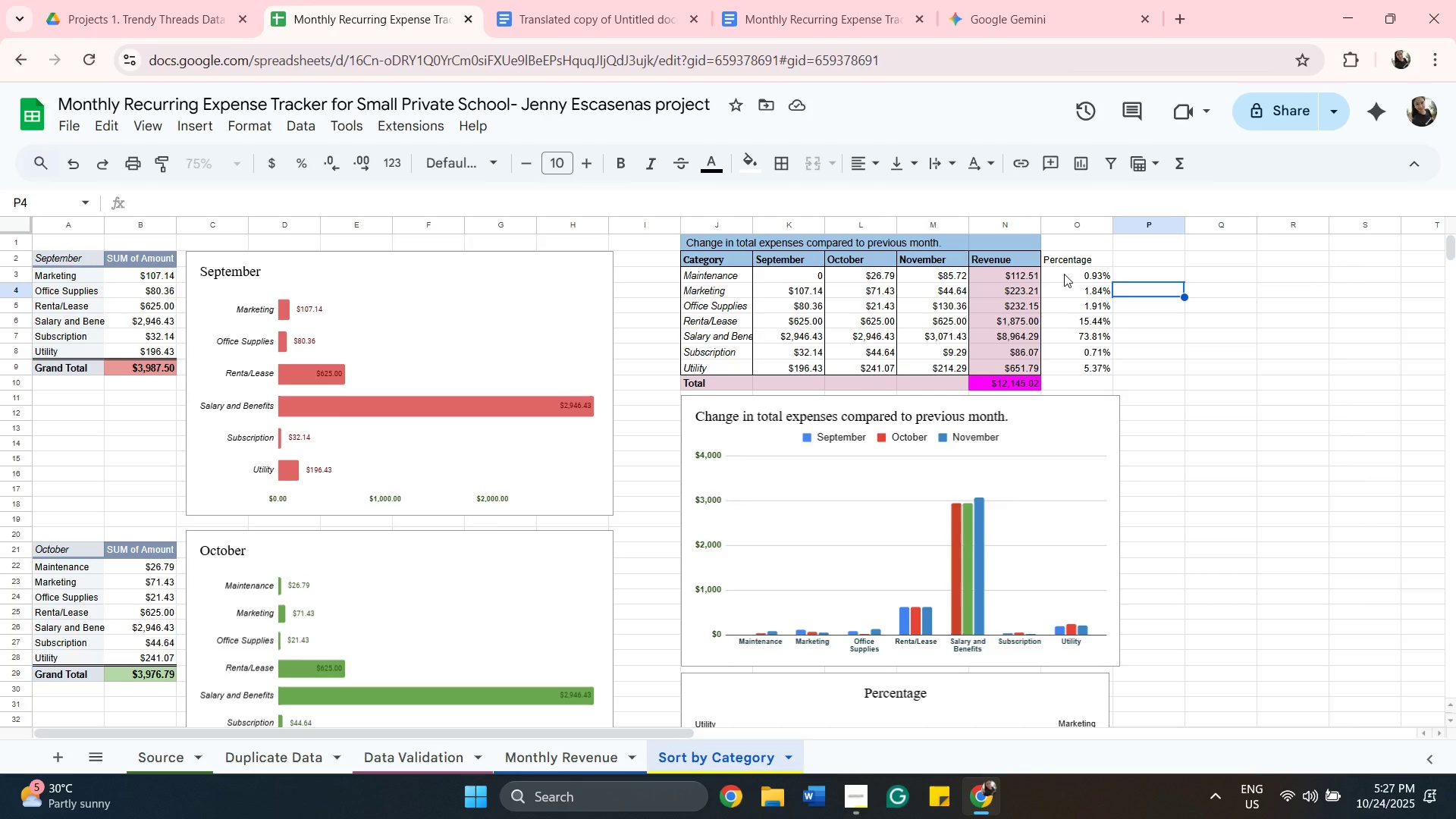 
wait(13.75)
 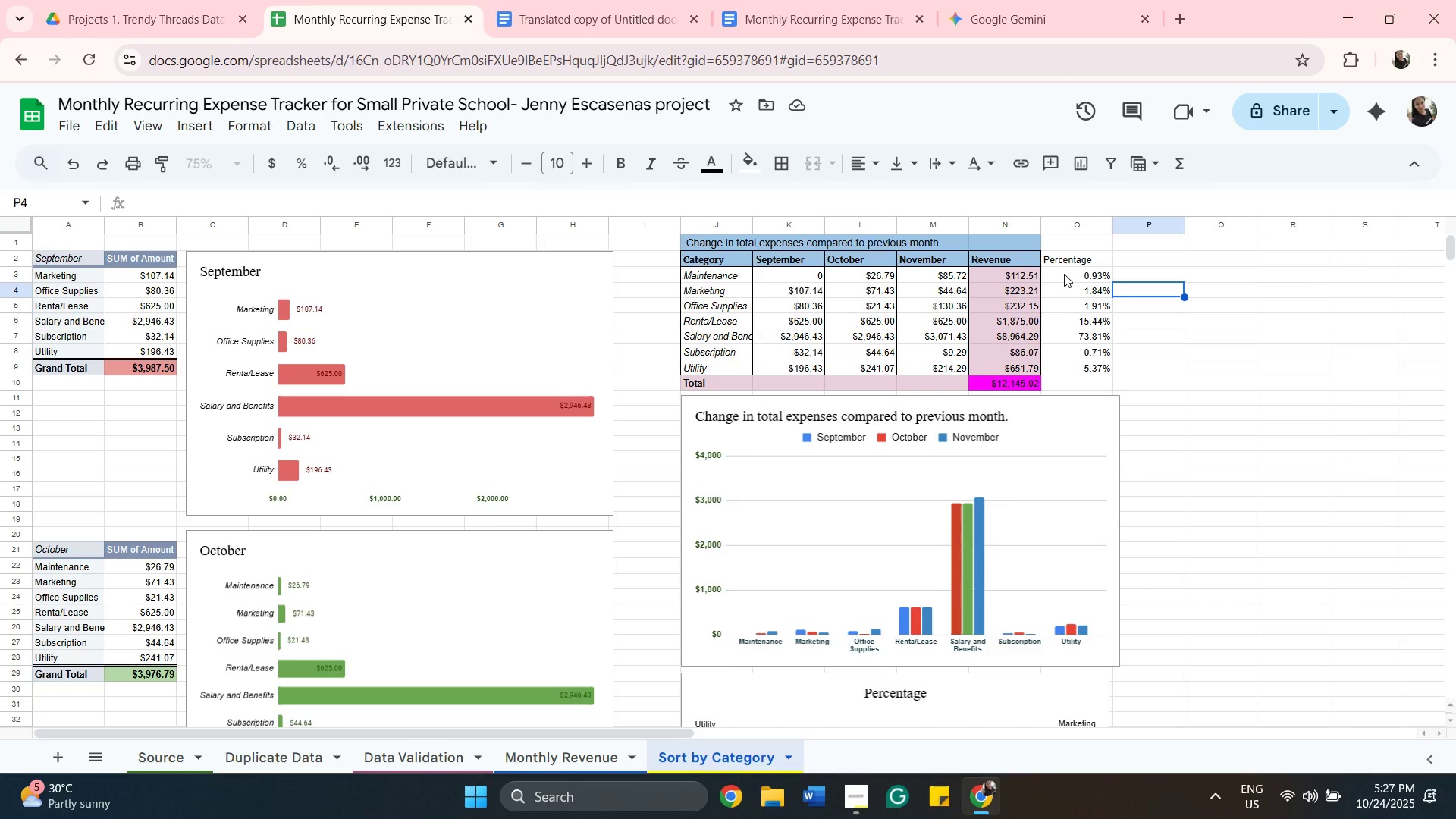 
left_click([805, 376])
 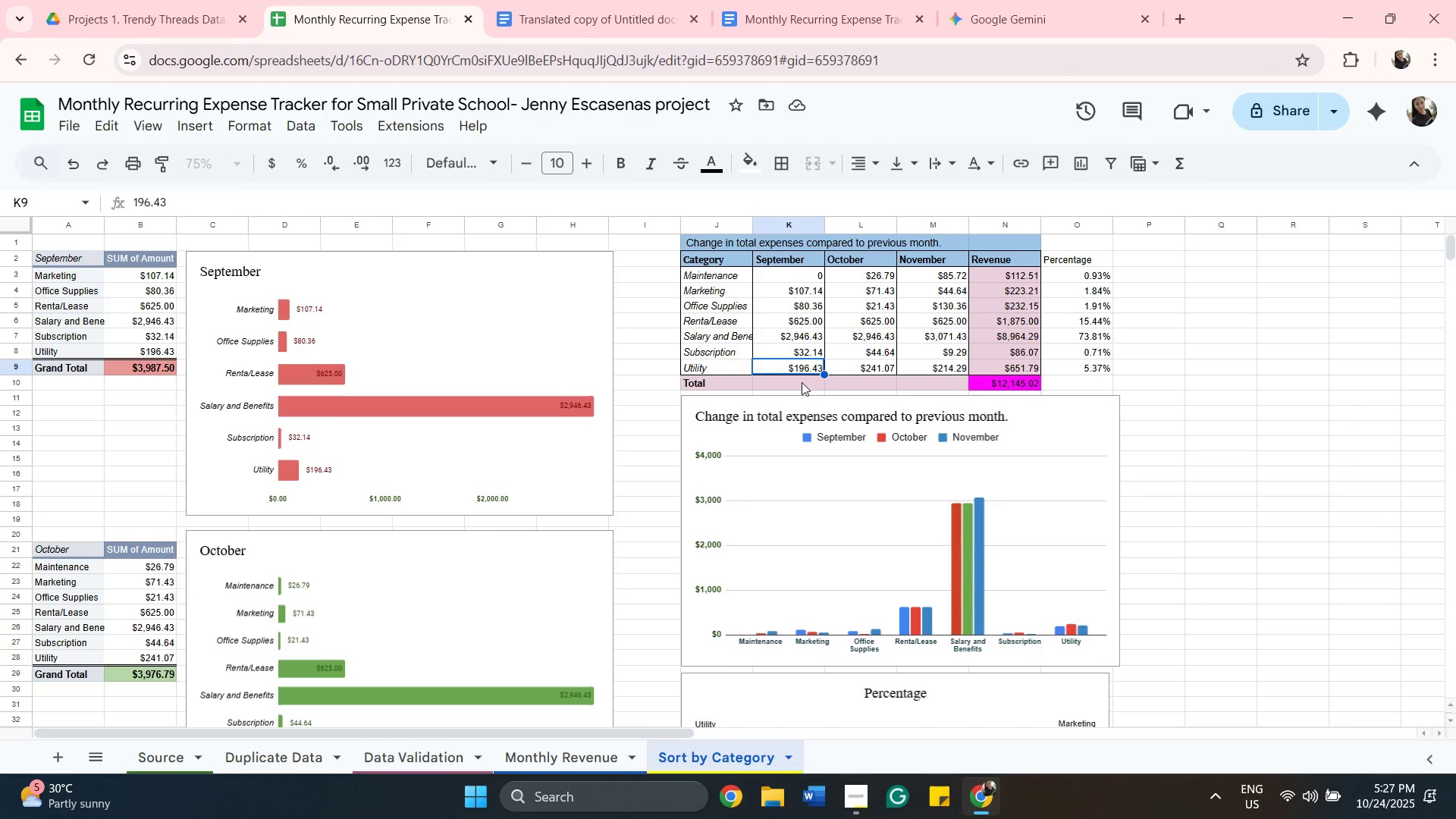 
left_click([802, 382])
 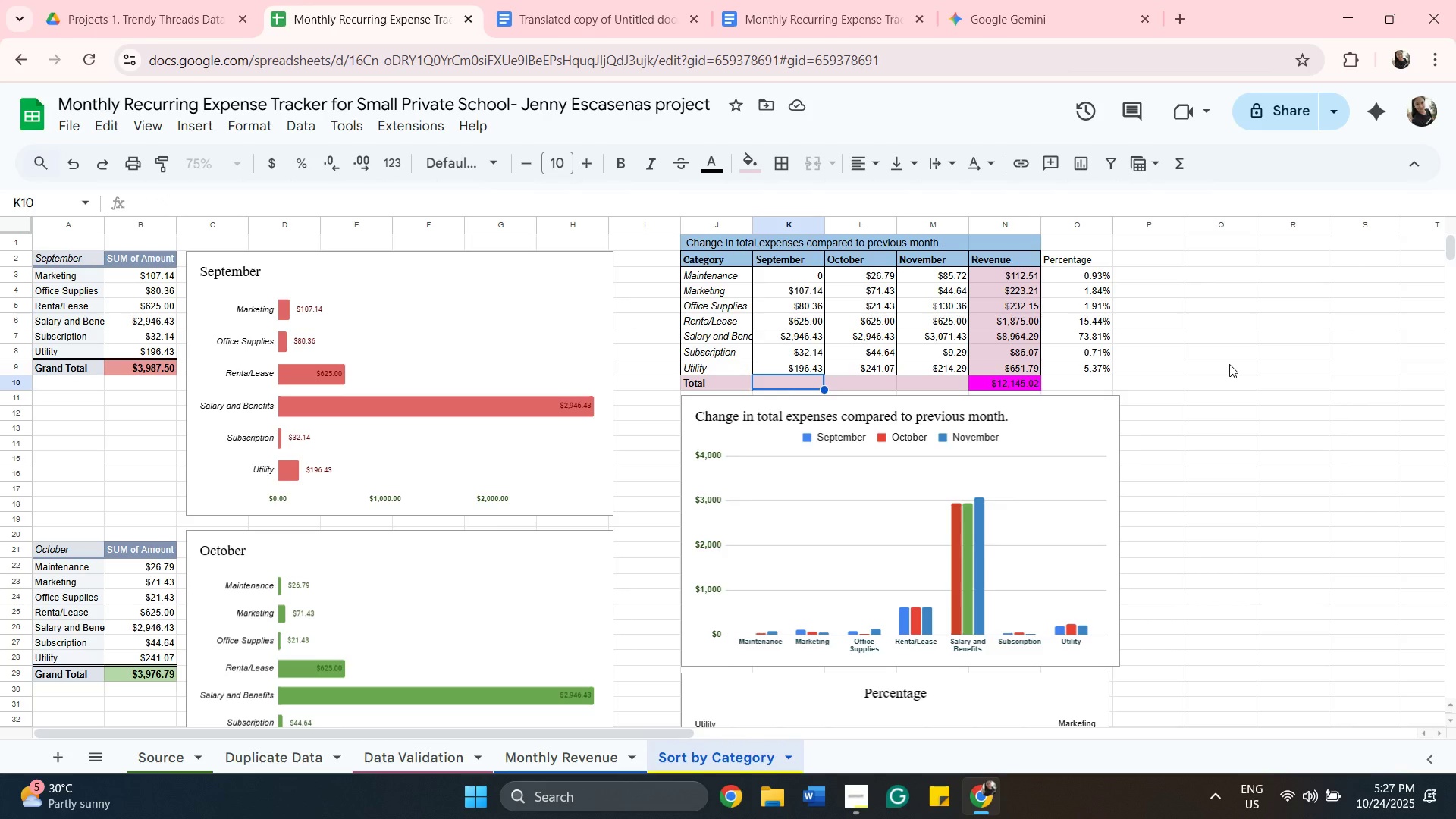 
left_click([1229, 364])
 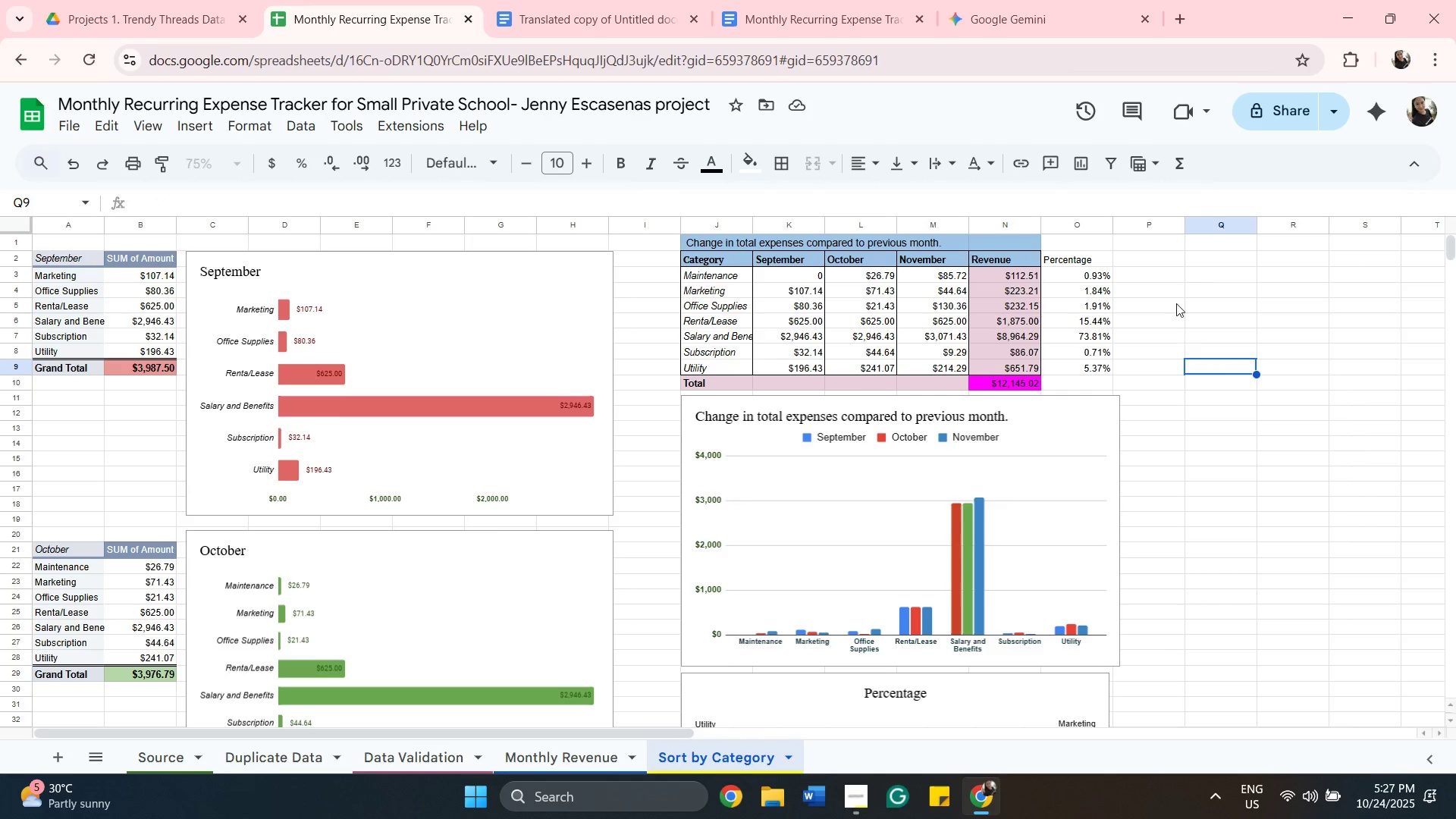 
left_click([1176, 303])
 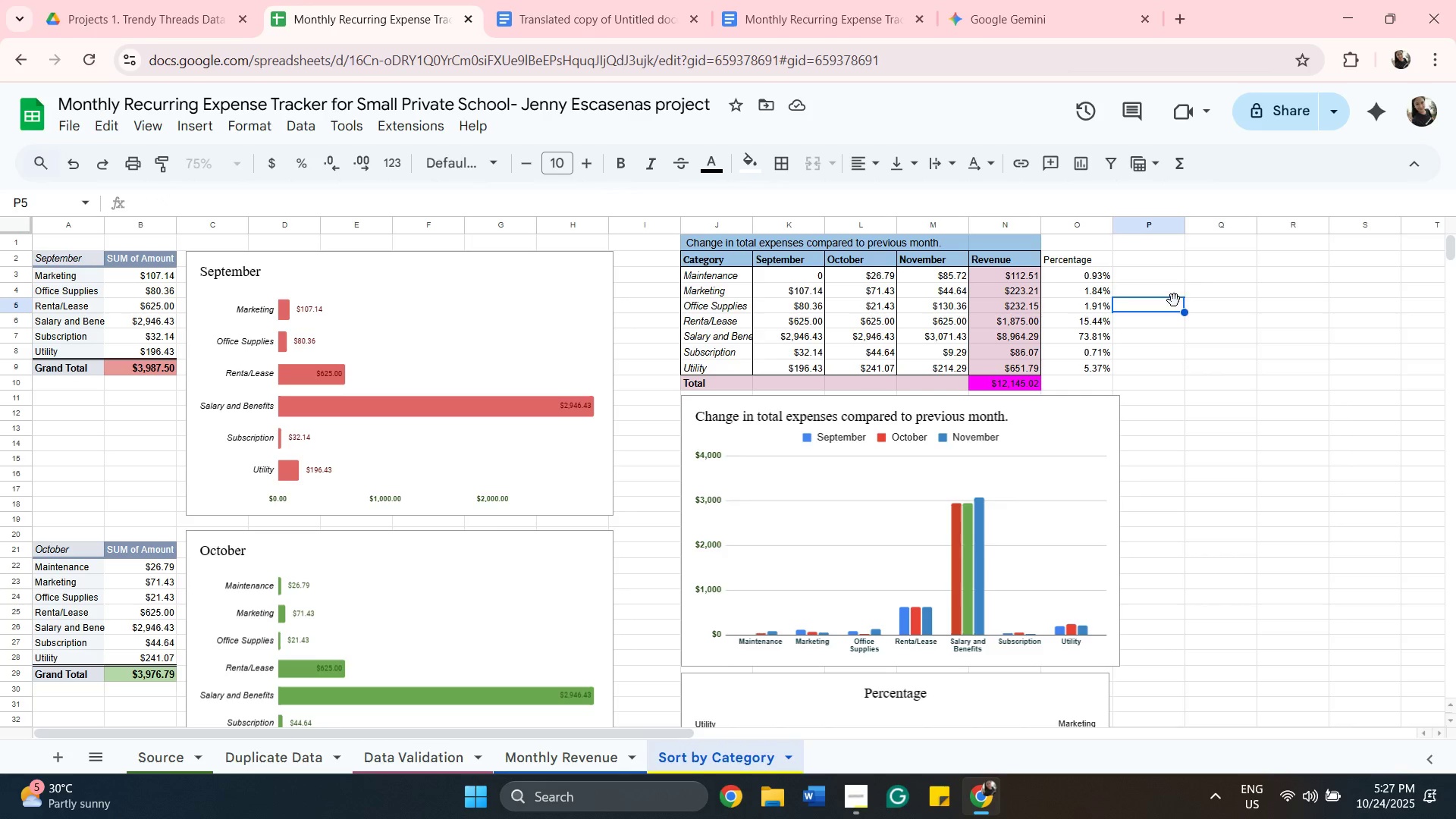 
scroll: coordinate [1175, 317], scroll_direction: down, amount: 3.0
 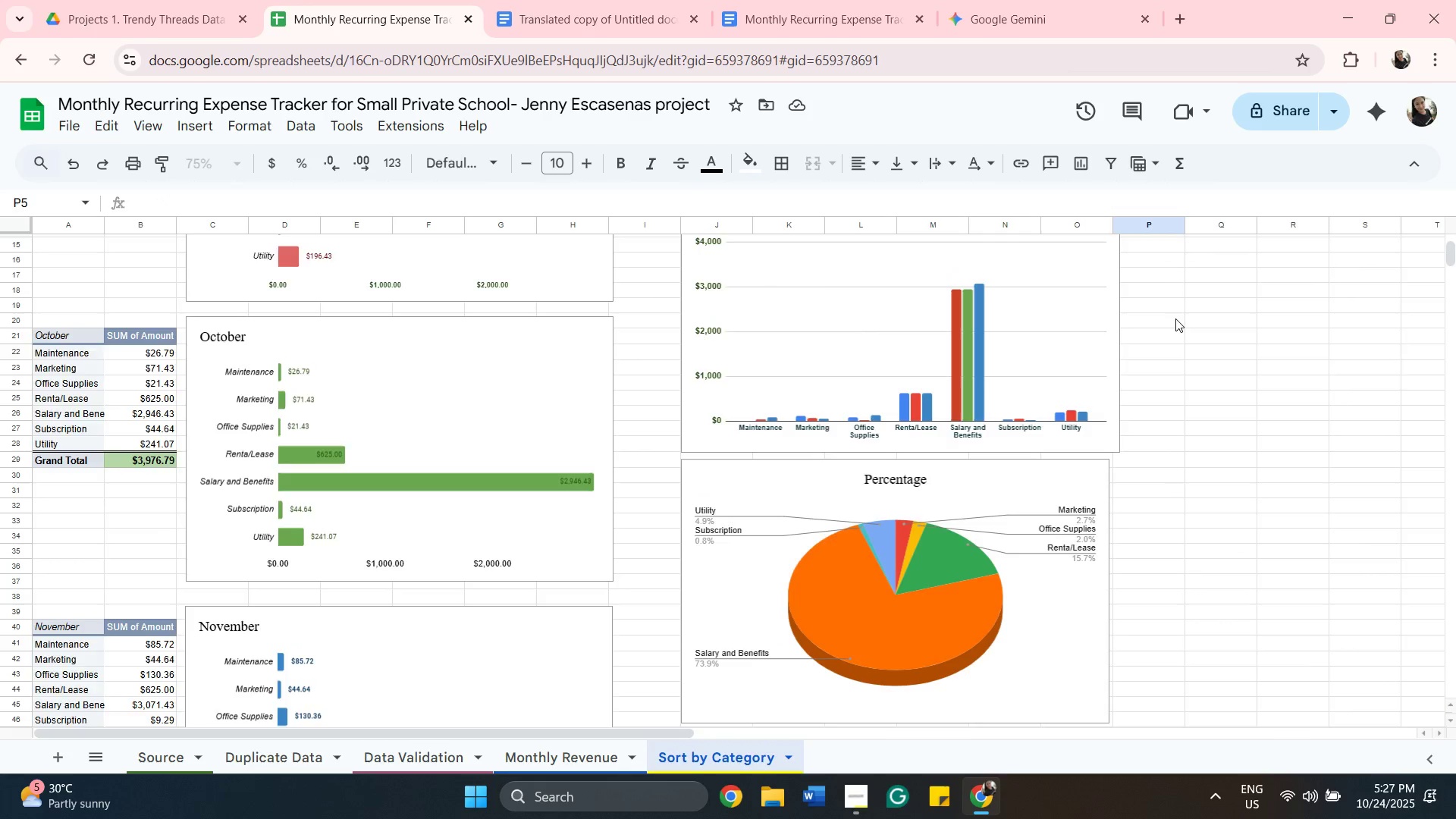 
scroll: coordinate [1205, 351], scroll_direction: up, amount: 4.0
 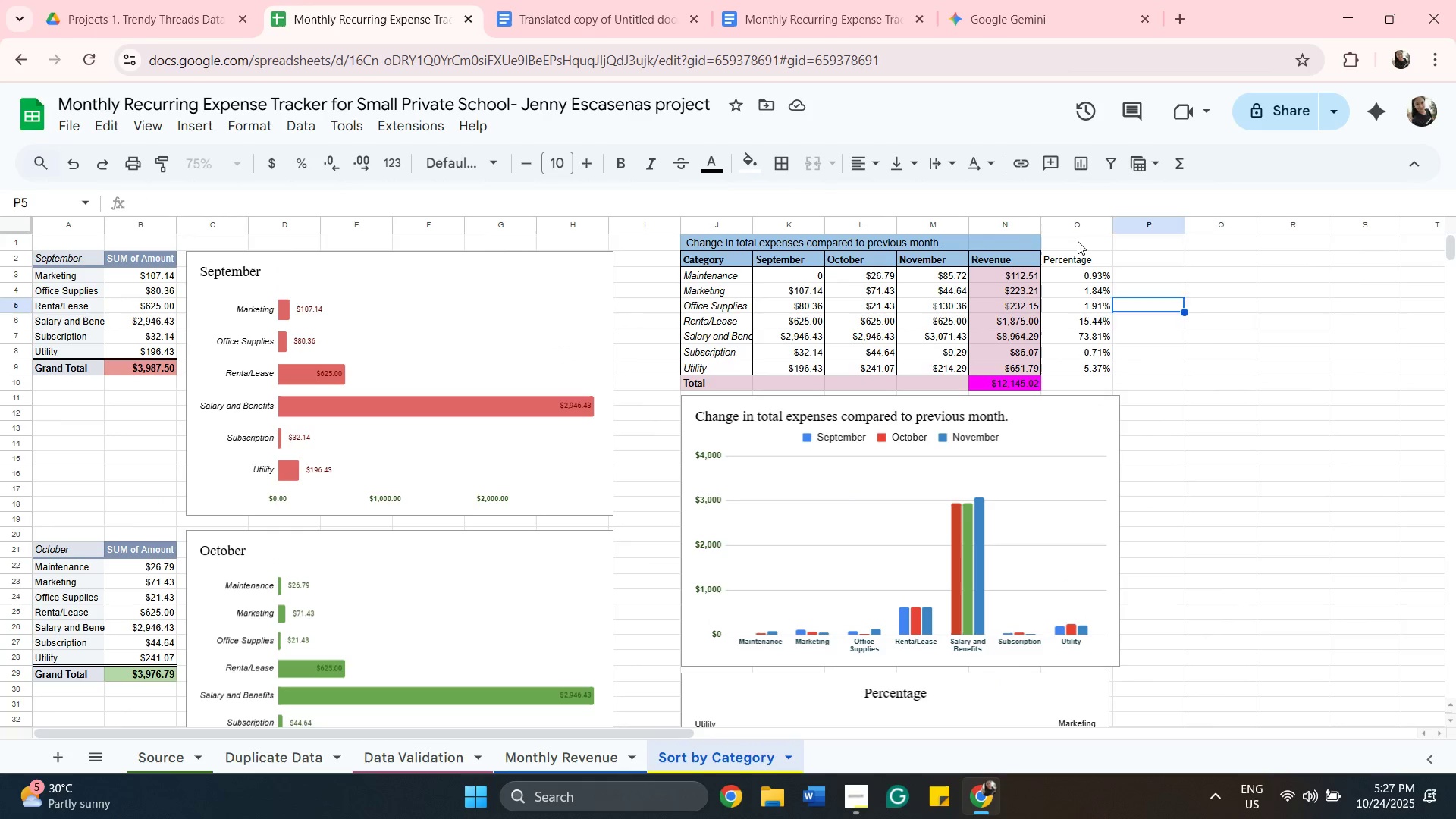 
left_click([1078, 241])
 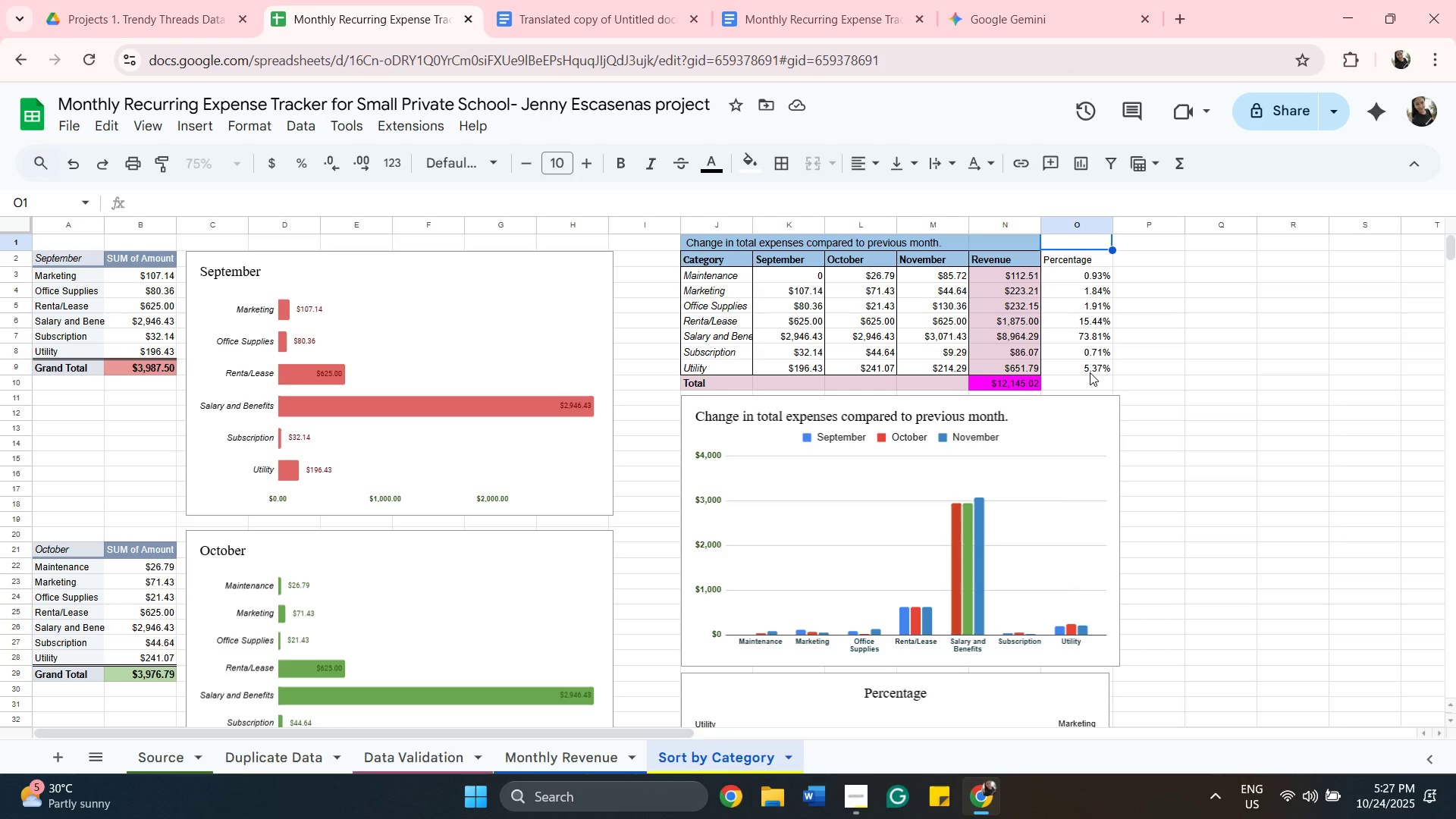 
key(Shift+ShiftLeft)
 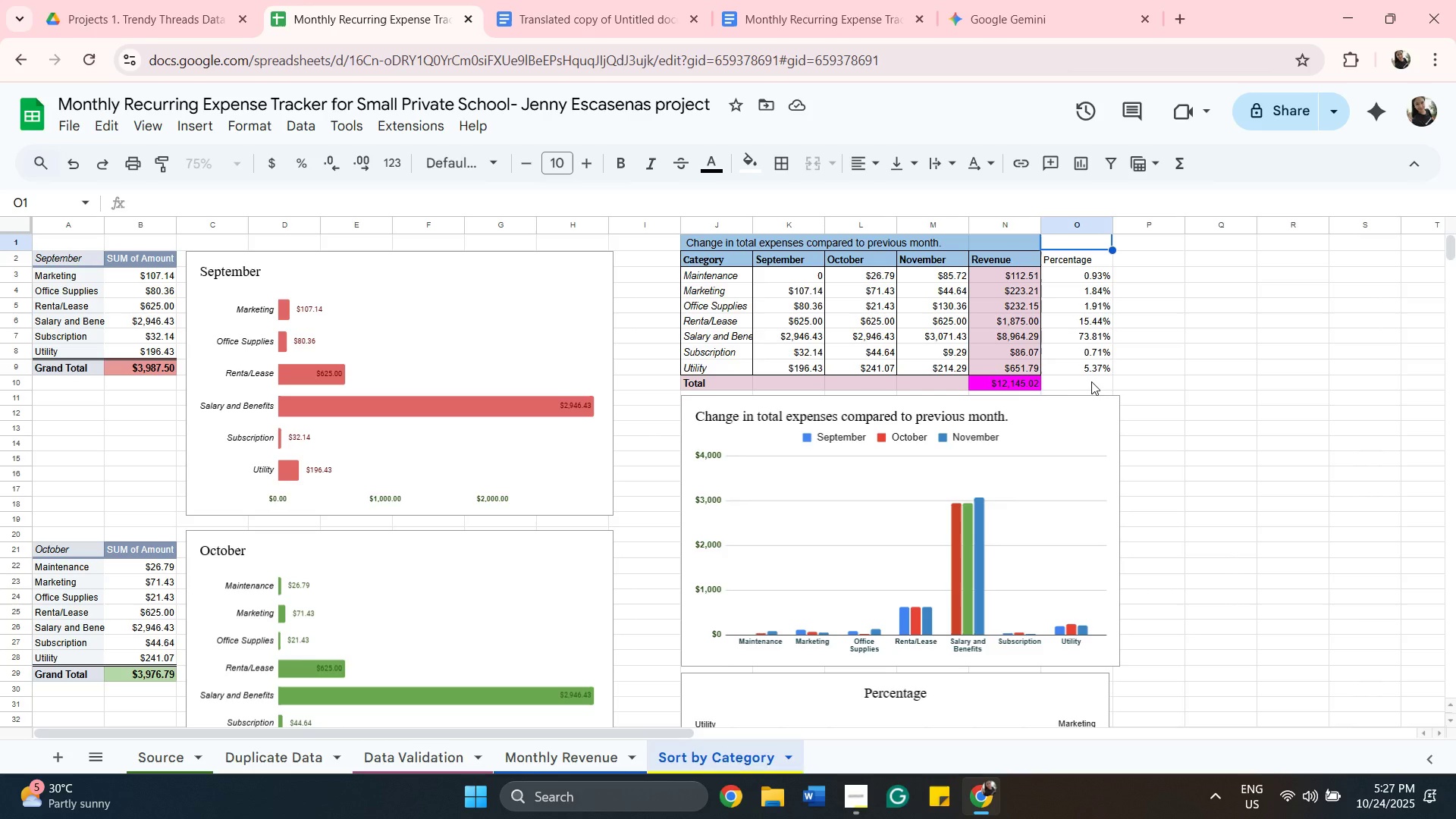 
left_click([1091, 381])
 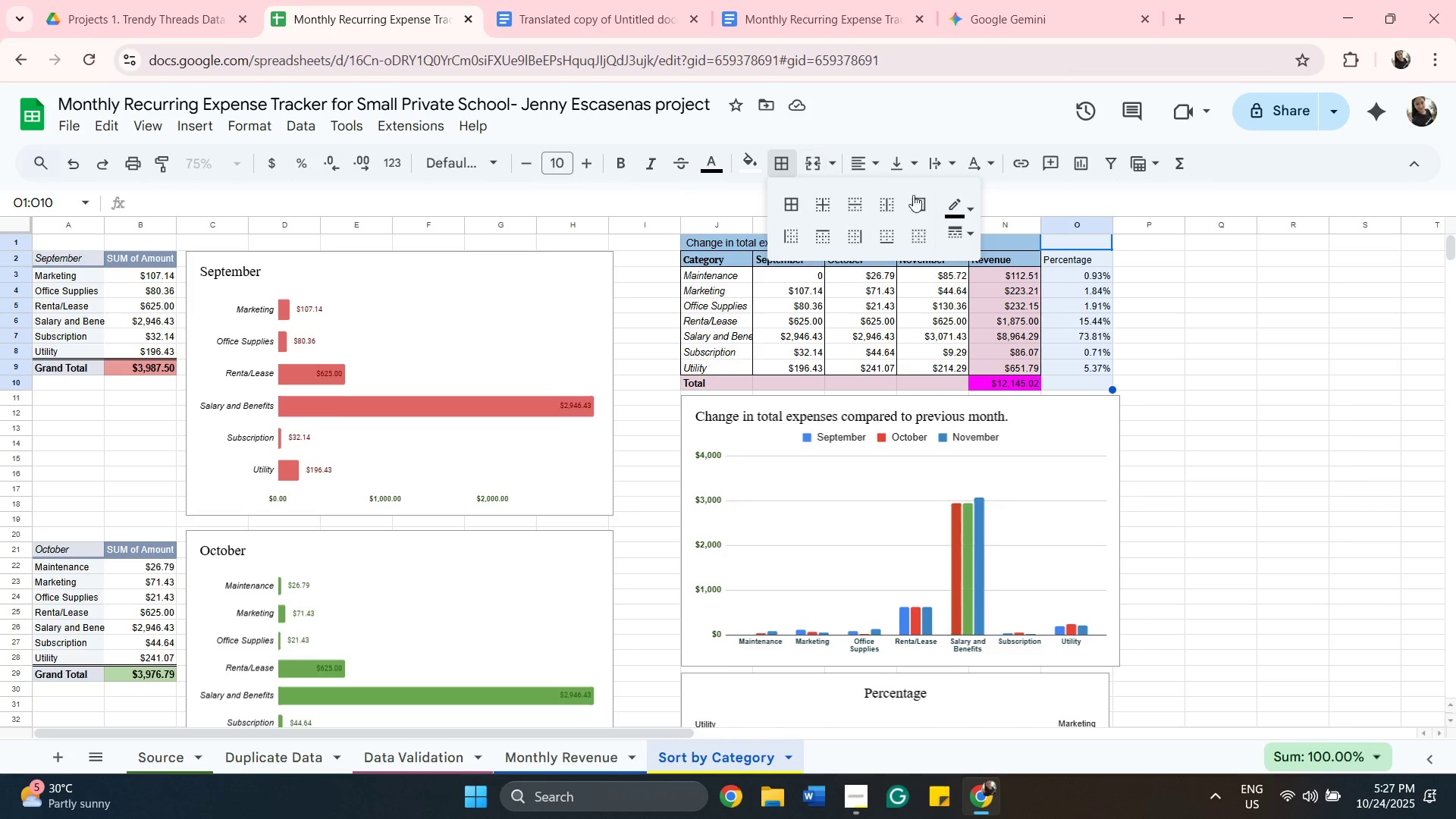 
left_click([919, 202])
 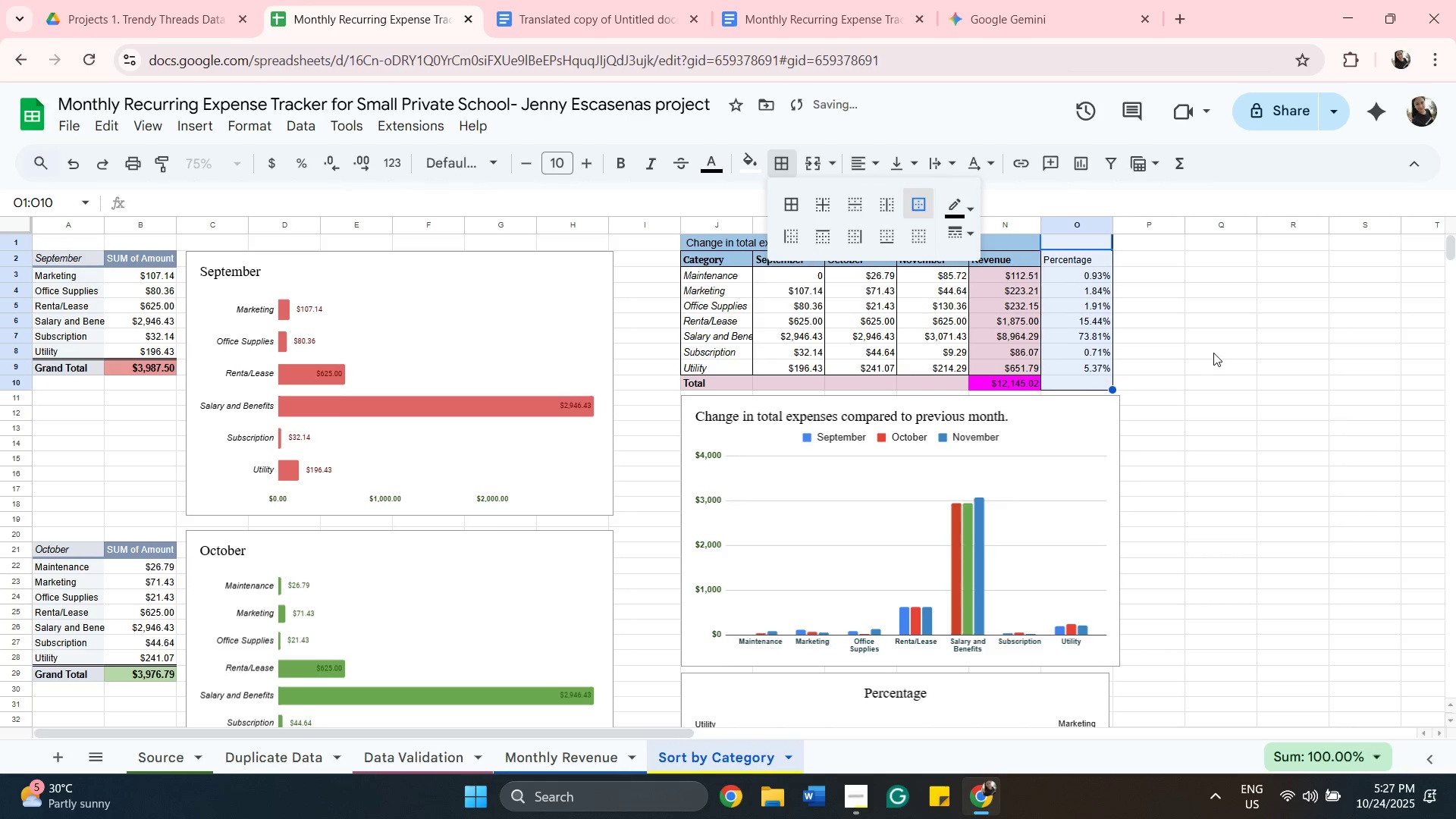 
left_click([1216, 353])
 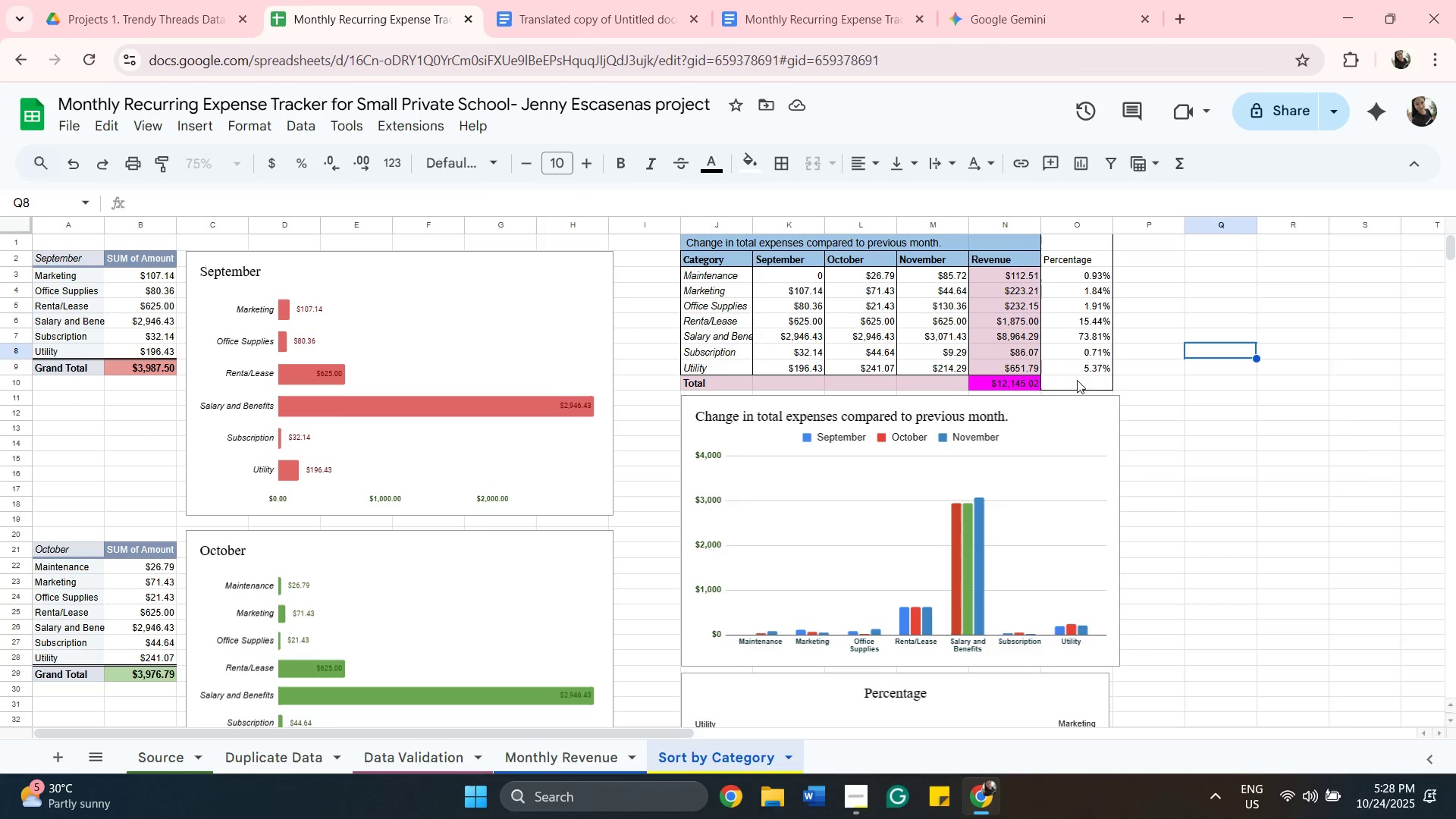 
wait(6.29)
 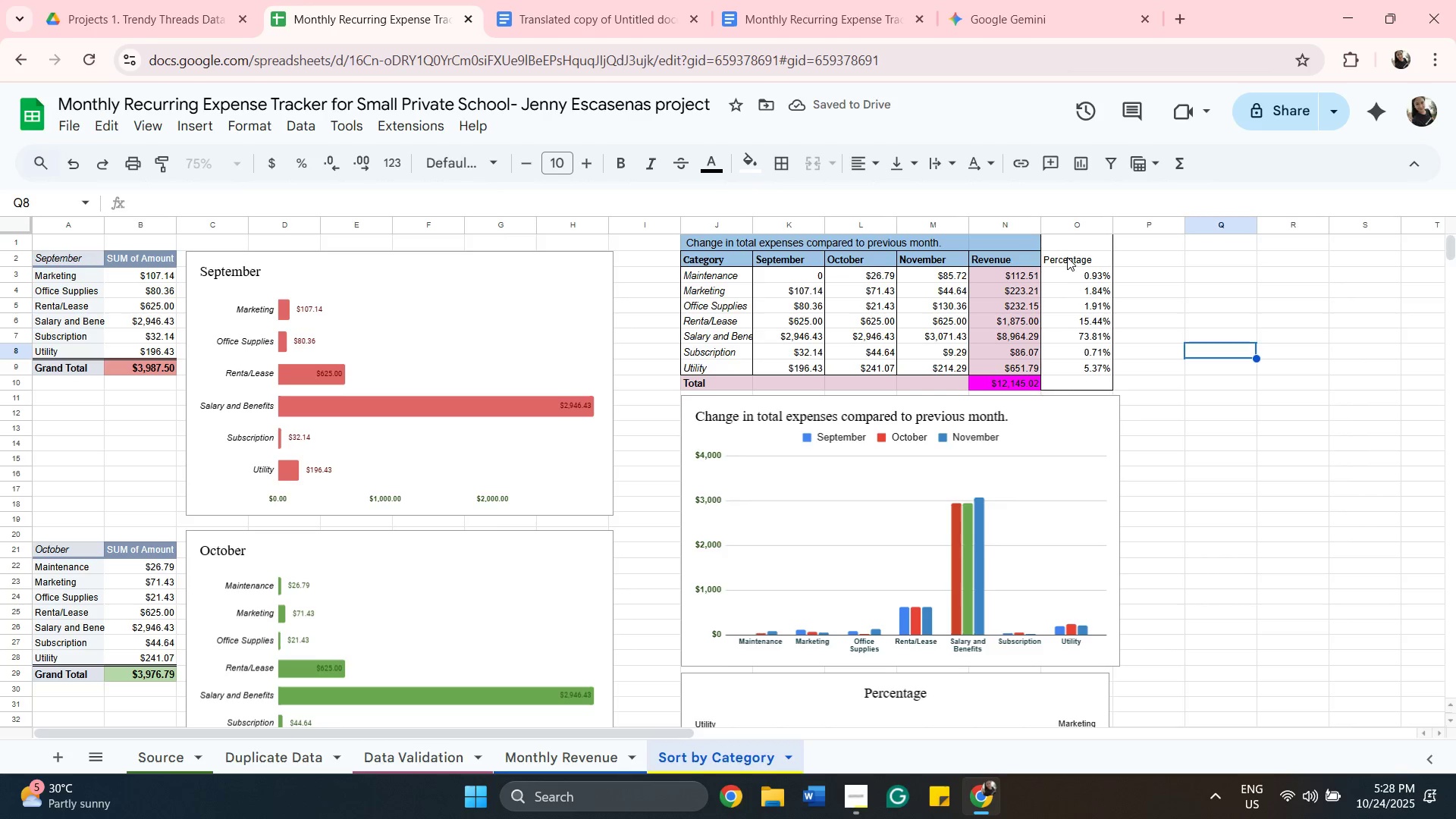 
left_click([1077, 382])
 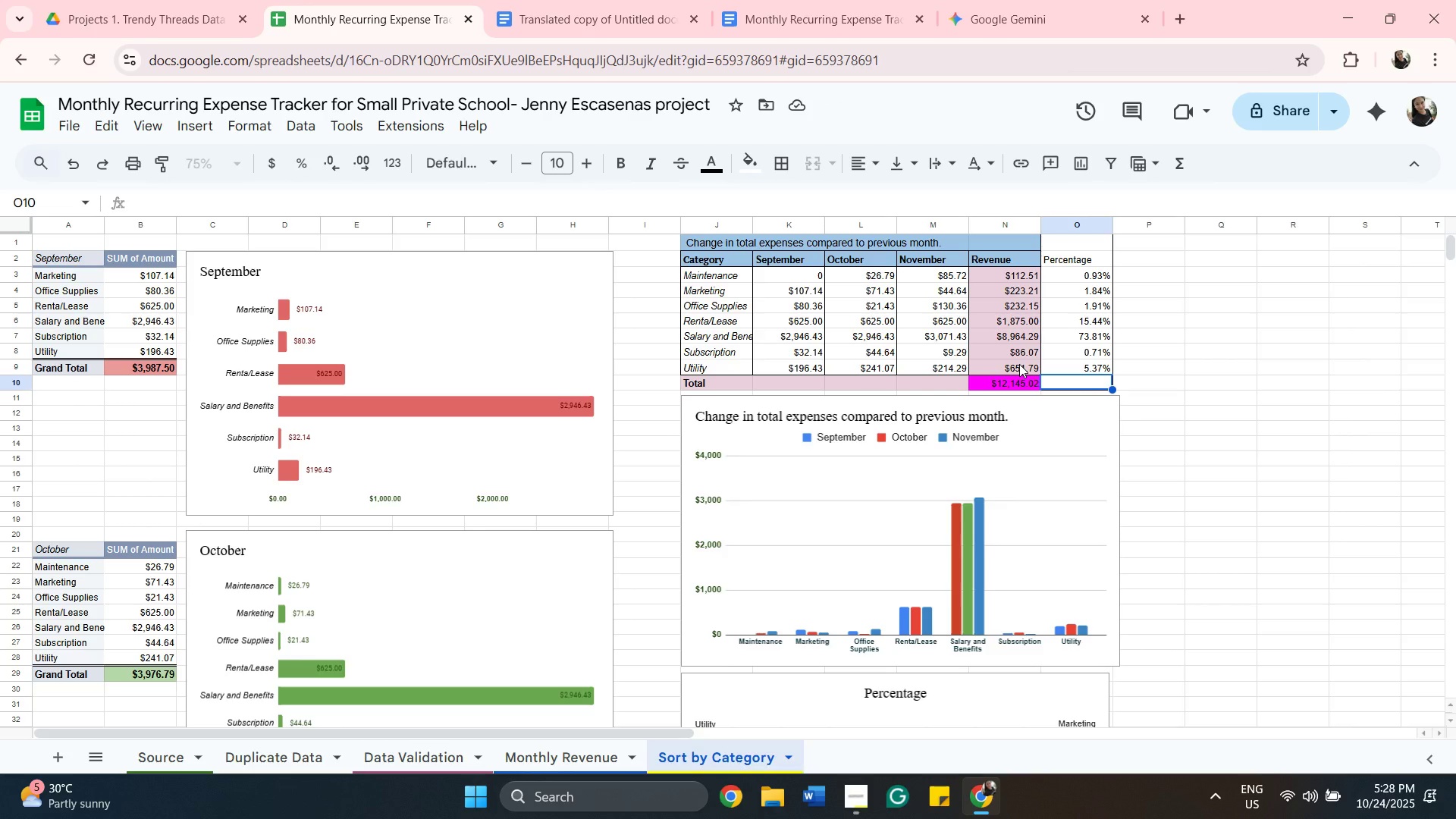 
key(Equal)
 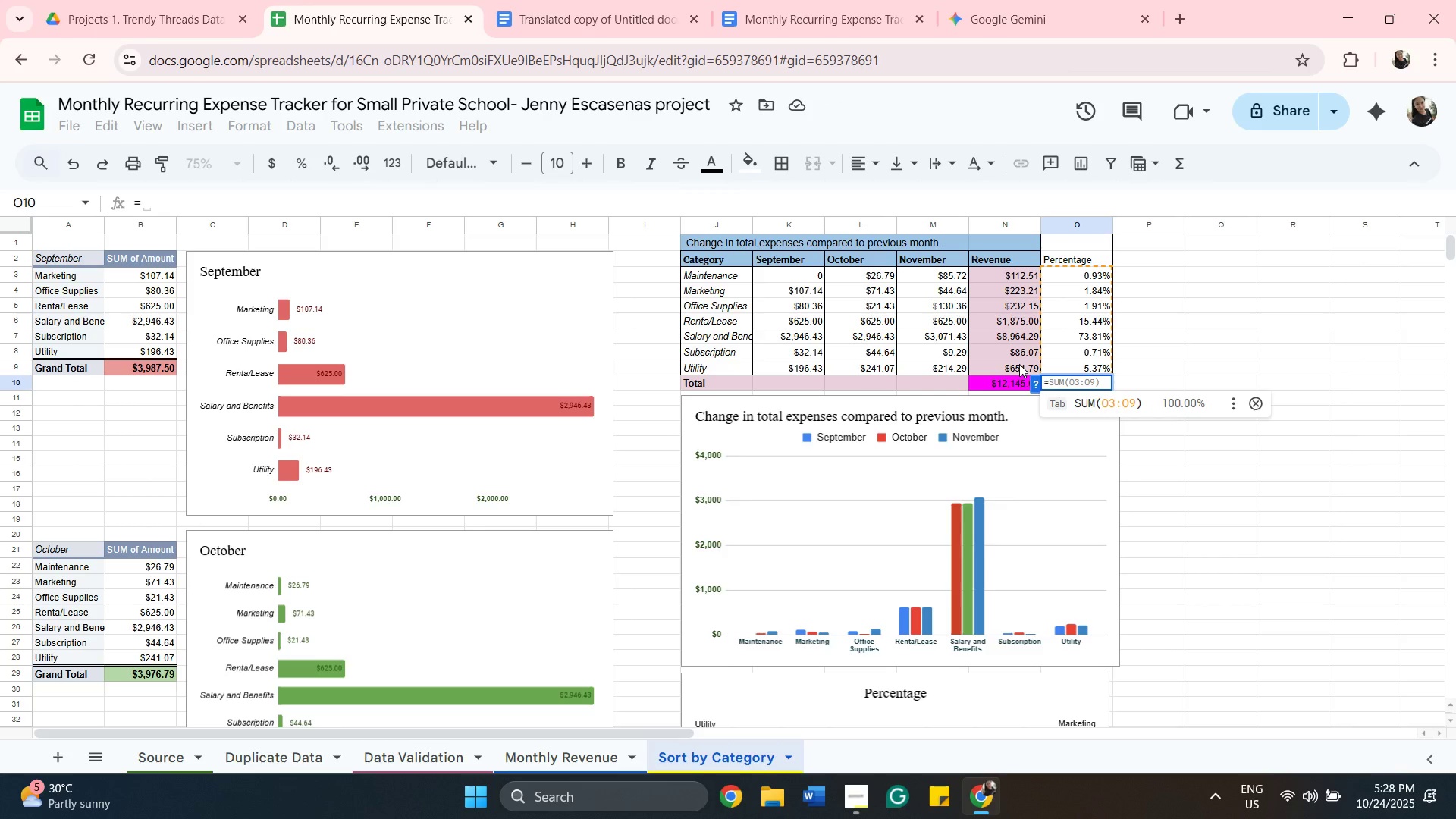 
key(S)
 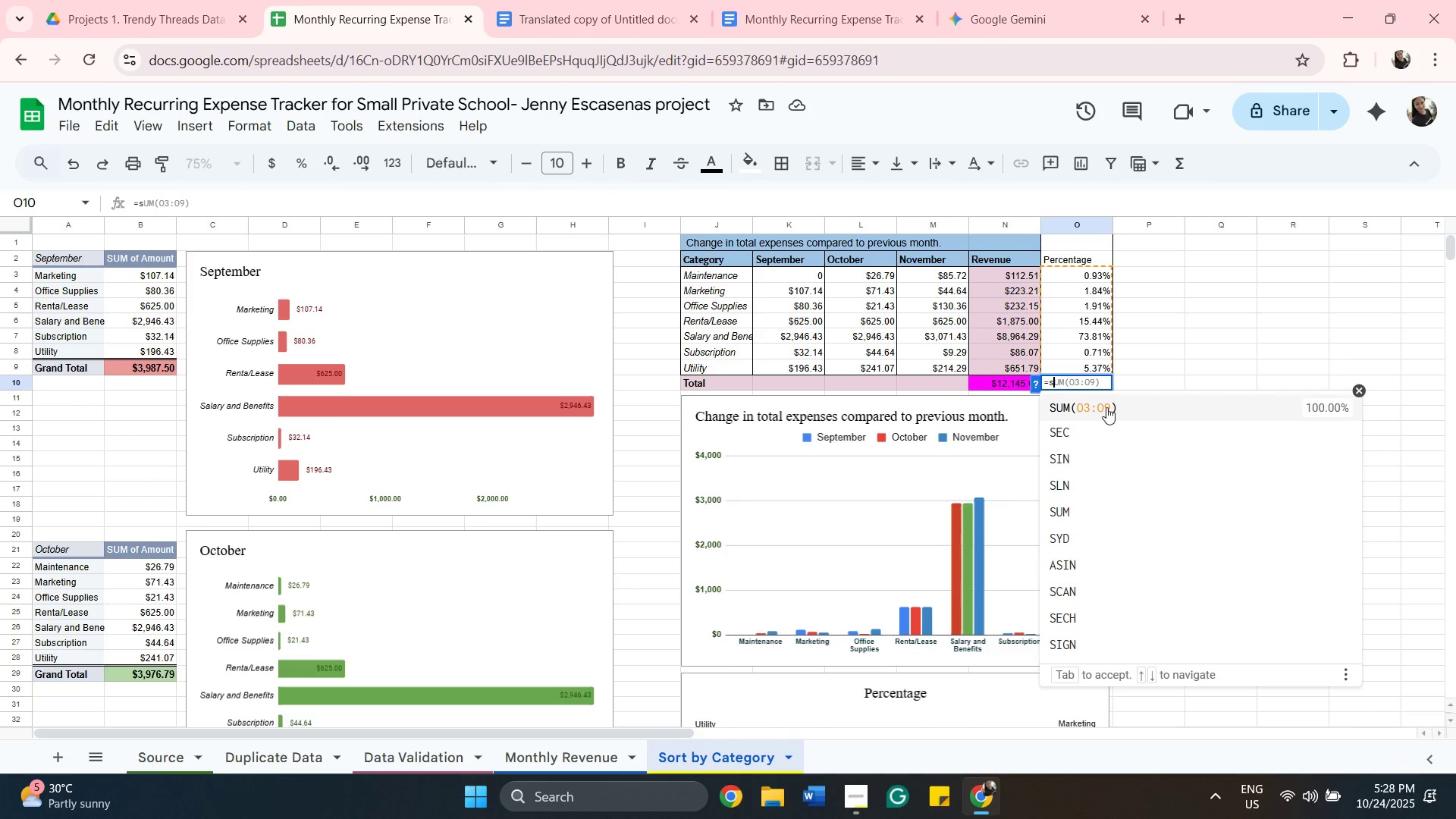 
left_click([1111, 407])
 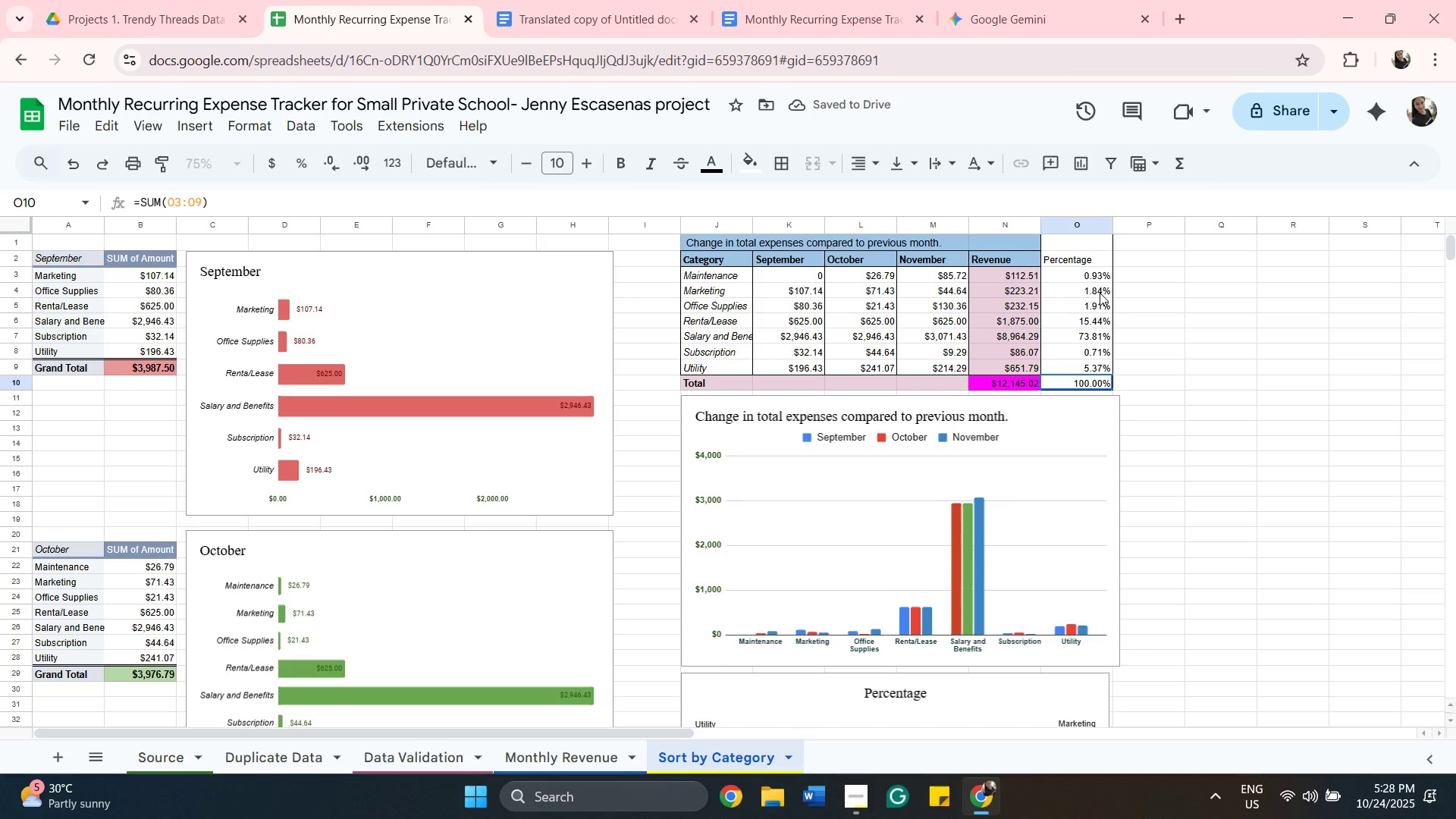 
left_click([1087, 264])
 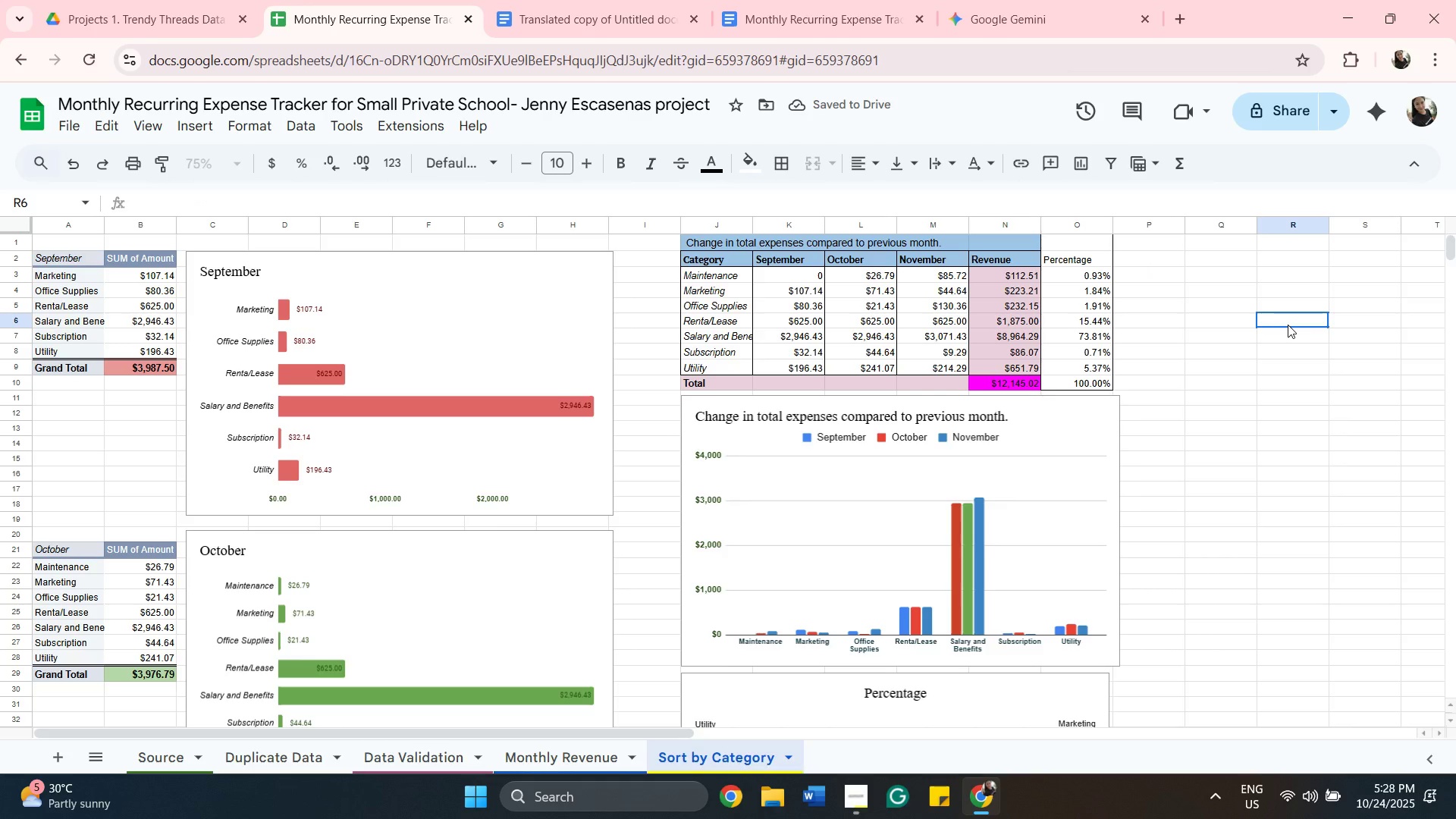 
left_click([1288, 325])
 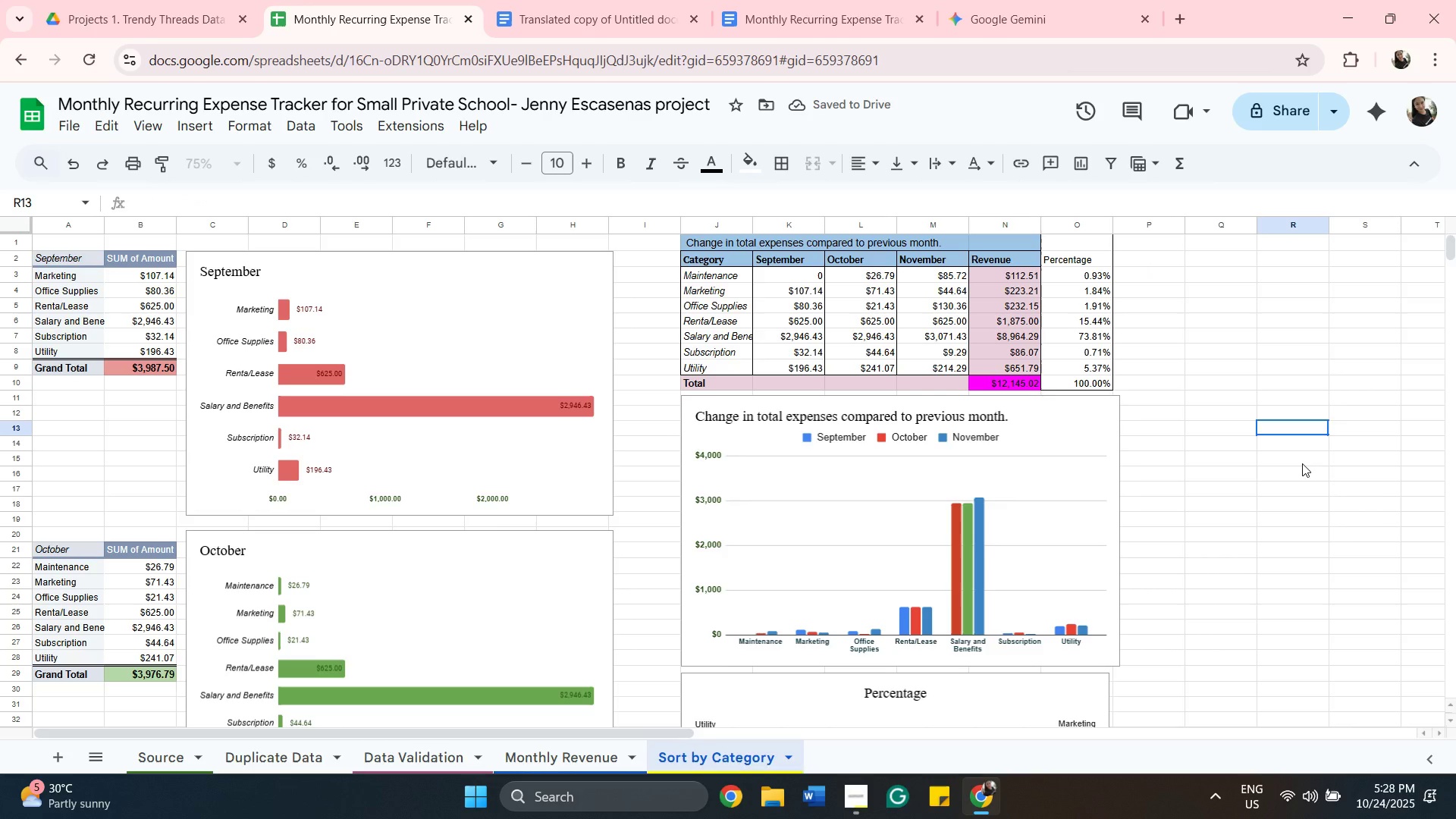 
left_click_drag(start_coordinate=[1280, 429], to_coordinate=[1304, 472])
 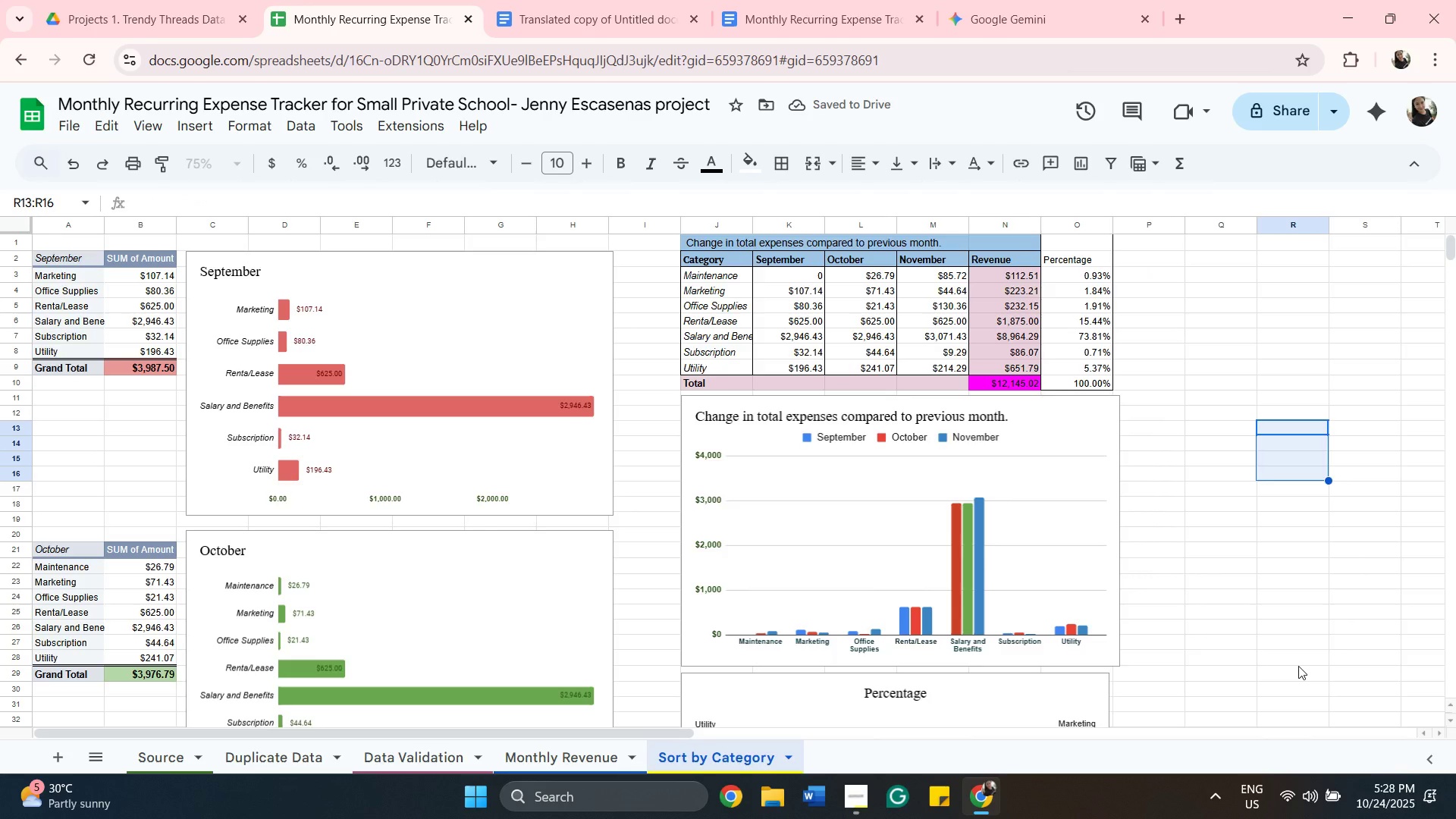 
scroll: coordinate [1298, 666], scroll_direction: down, amount: 3.0
 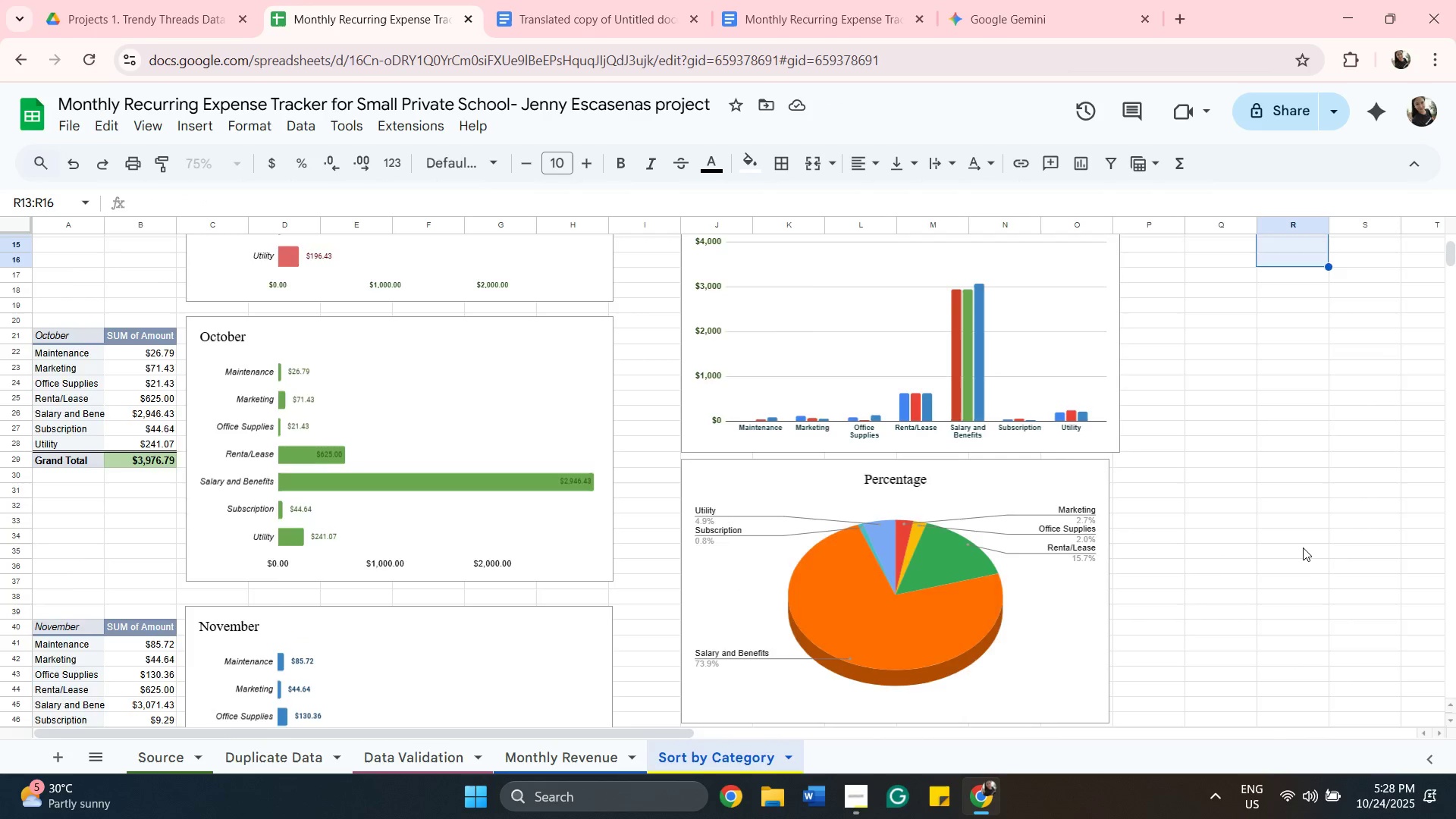 
scroll: coordinate [1303, 548], scroll_direction: up, amount: 3.0
 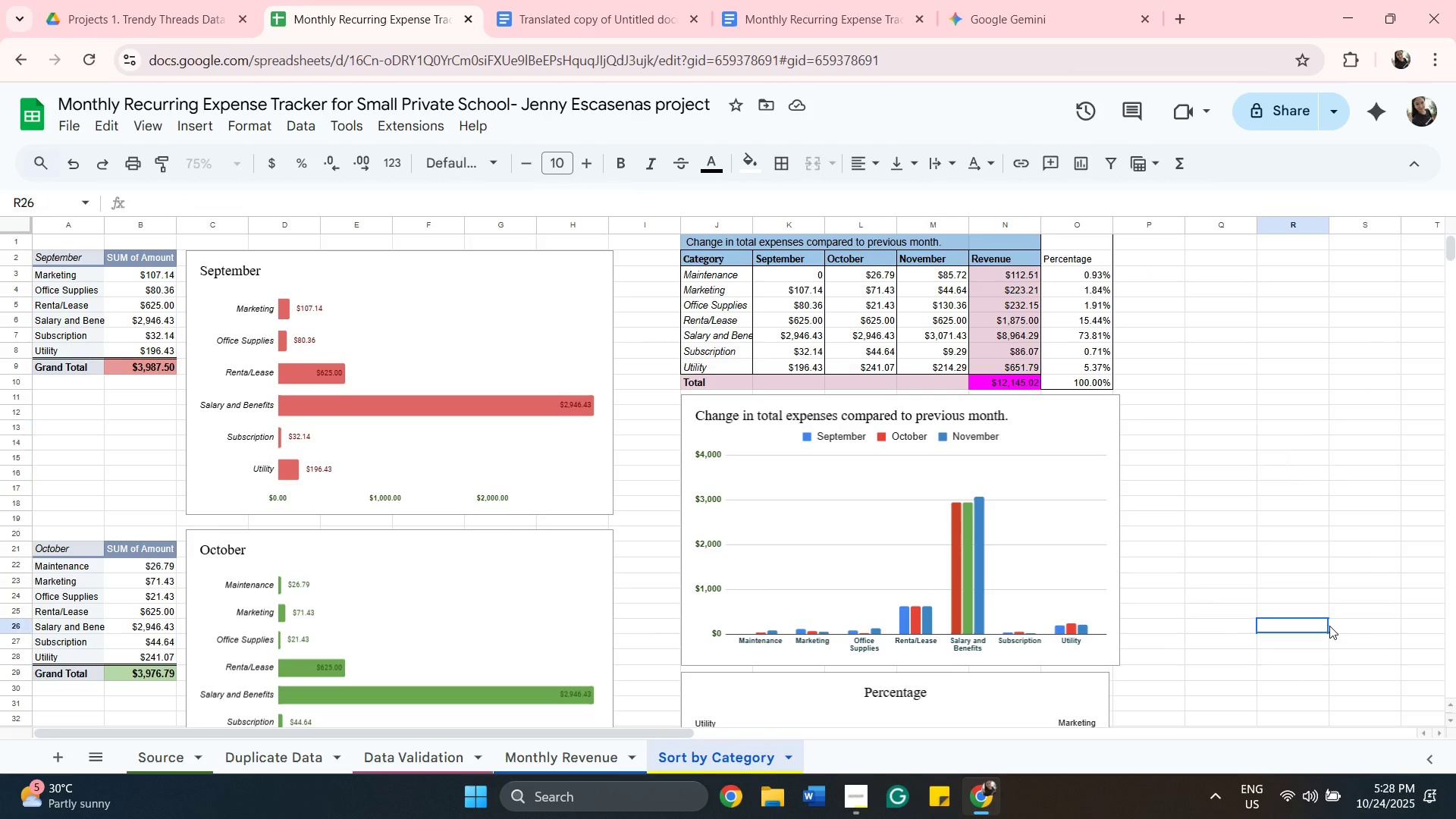 
left_click([1329, 626])
 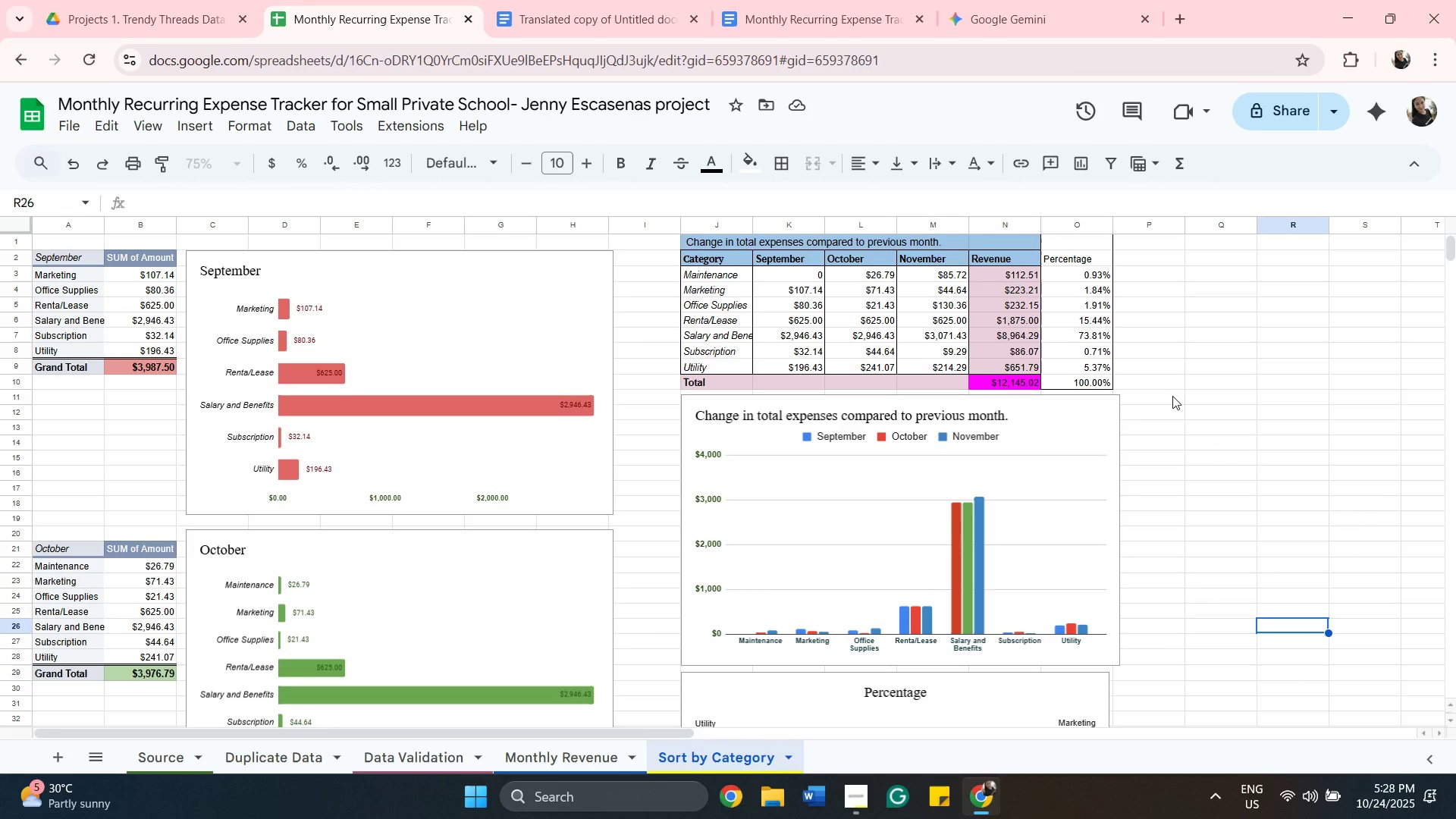 
scroll: coordinate [1172, 396], scroll_direction: down, amount: 7.0
 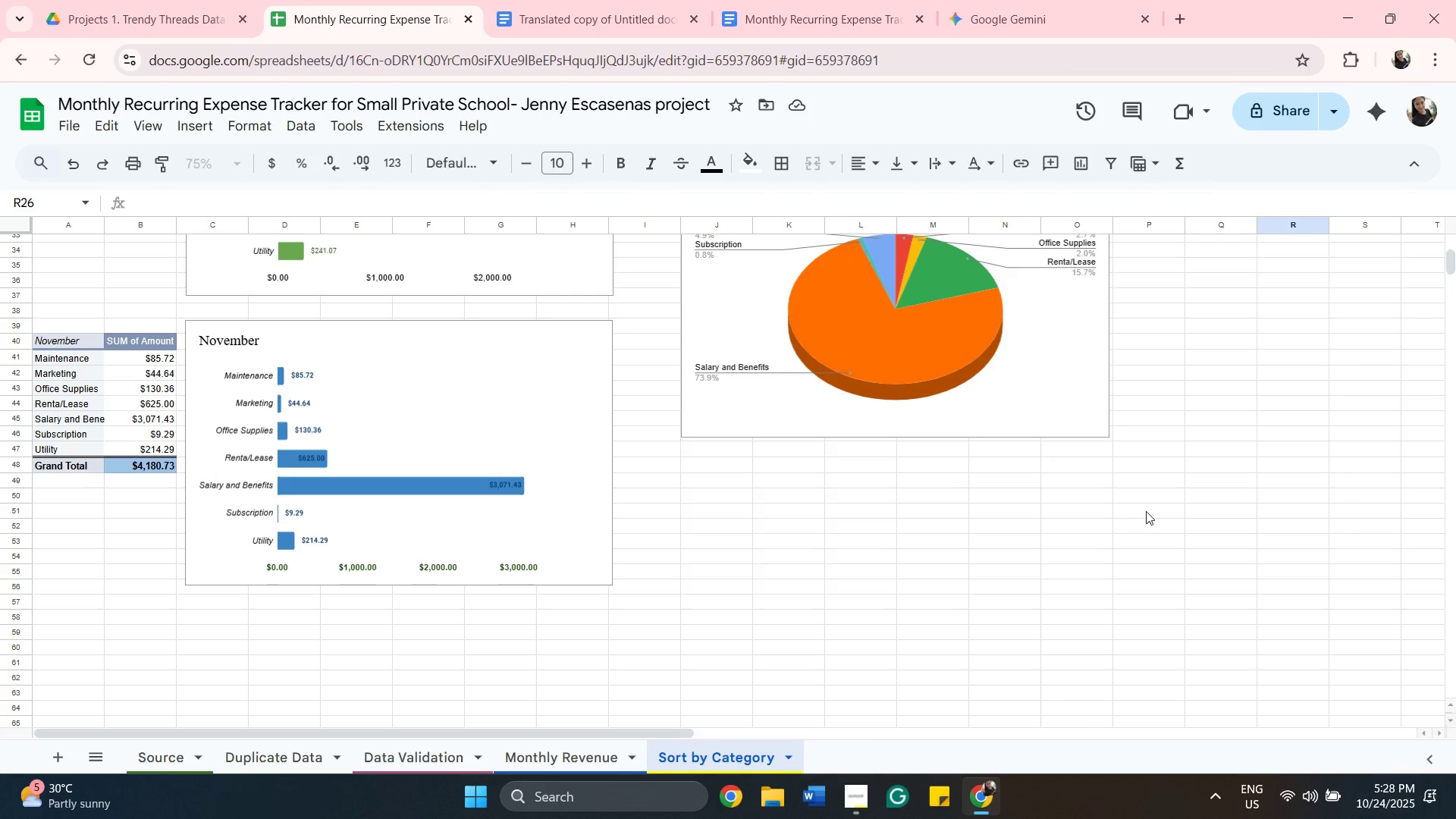 
wait(6.72)
 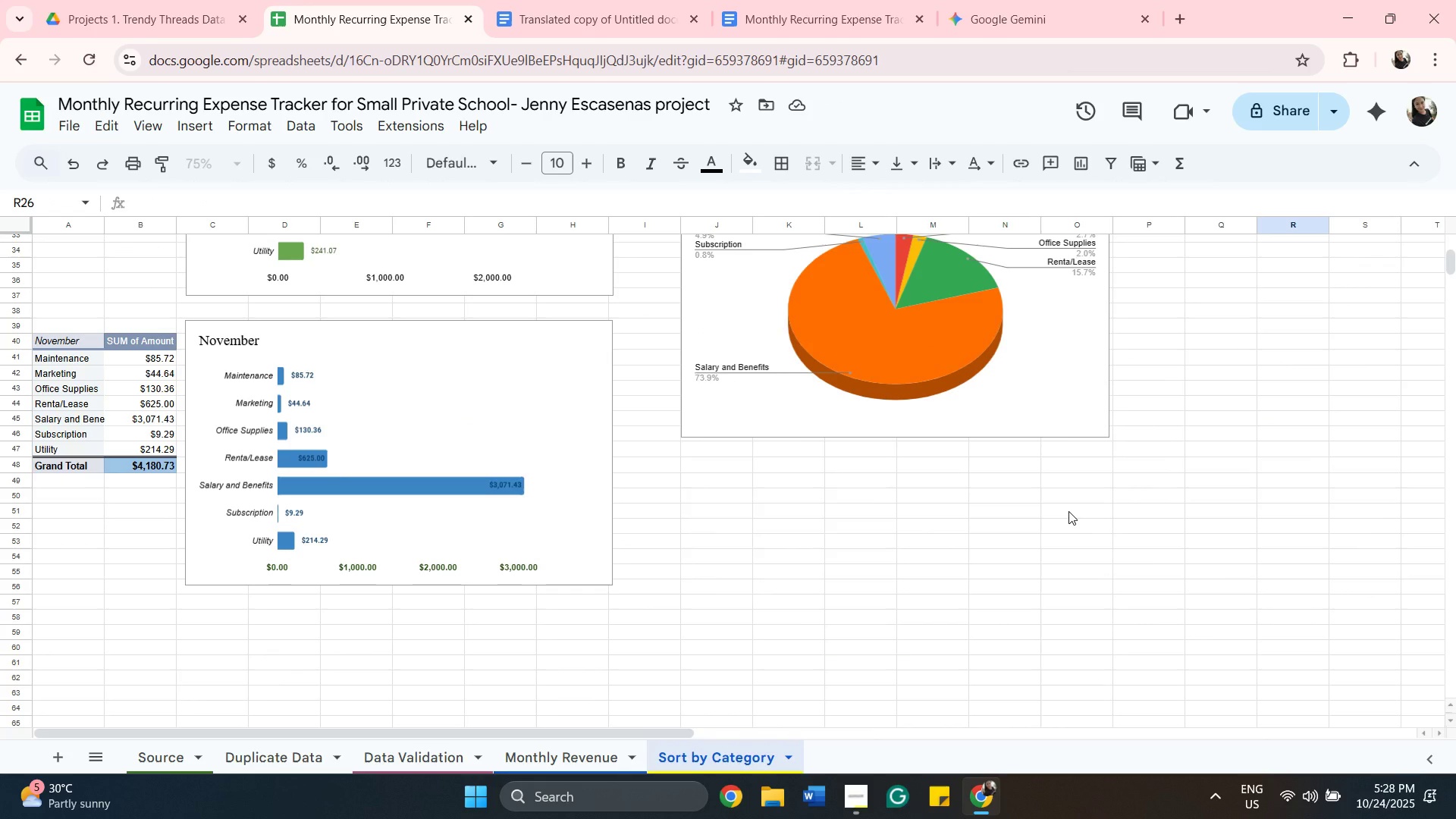 
scroll: coordinate [959, 680], scroll_direction: up, amount: 6.0
 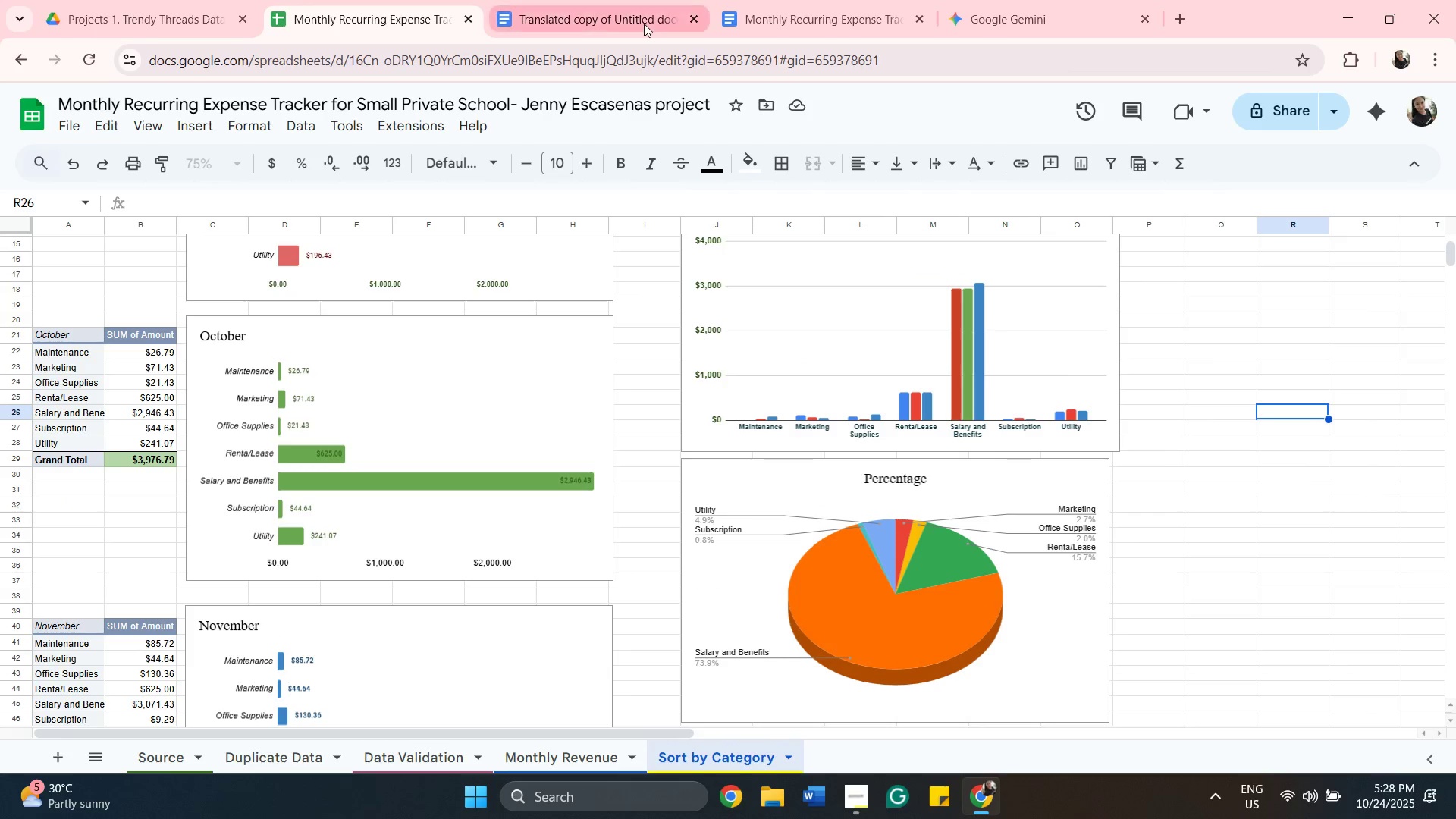 
left_click([644, 24])
 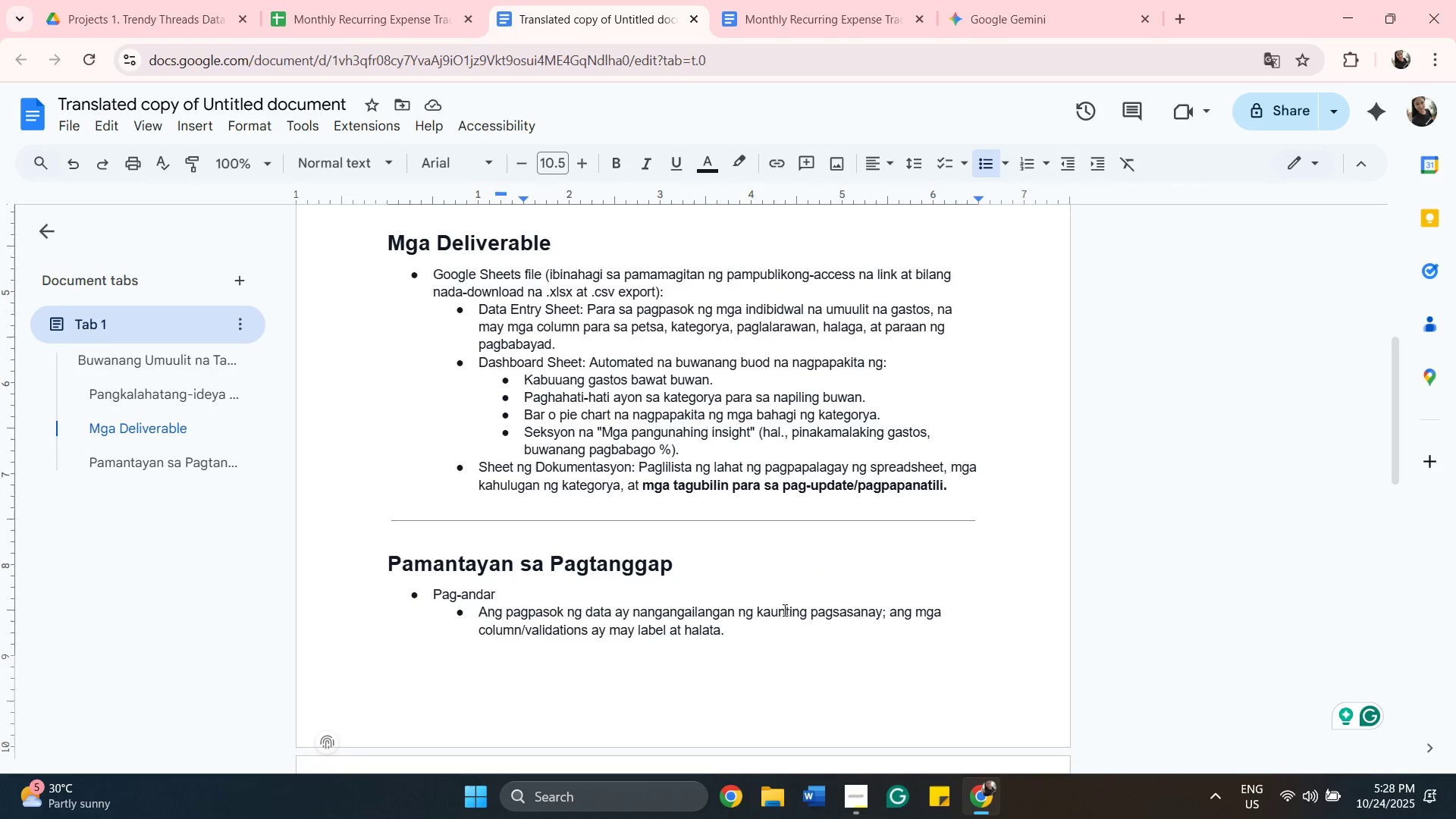 
scroll: coordinate [780, 601], scroll_direction: down, amount: 5.0
 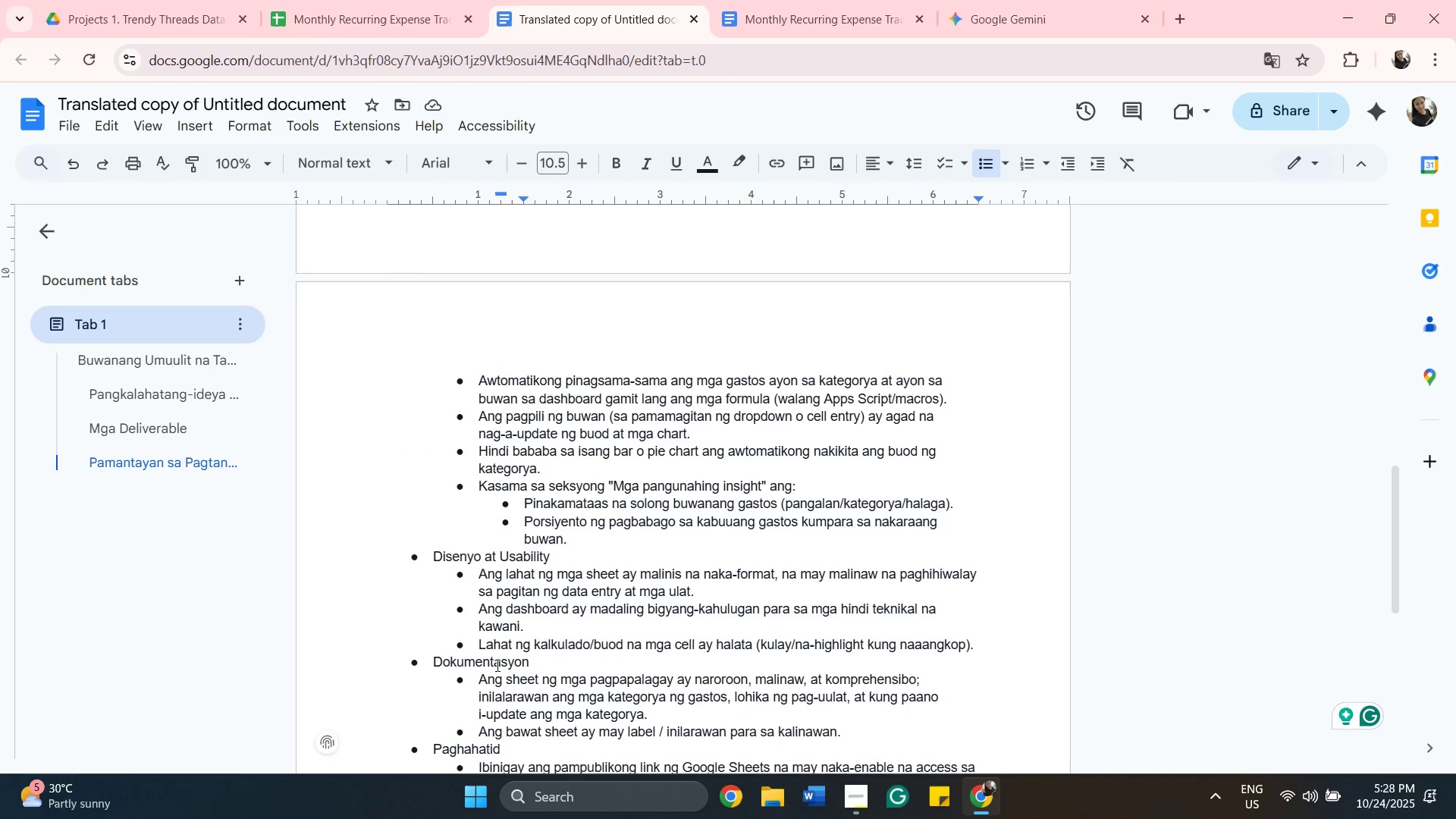 
wait(5.87)
 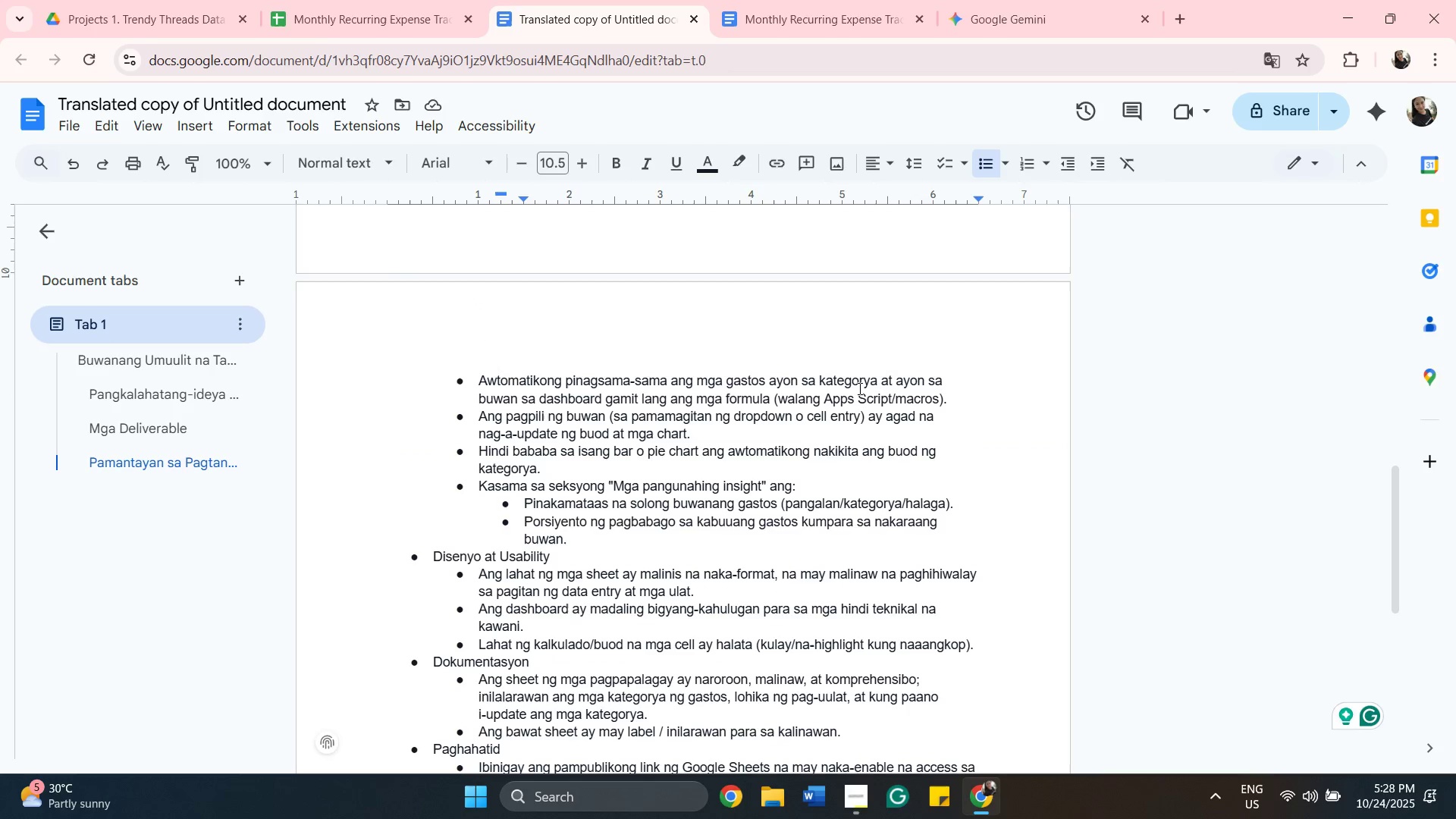 
scroll: coordinate [1187, 504], scroll_direction: up, amount: 6.0
 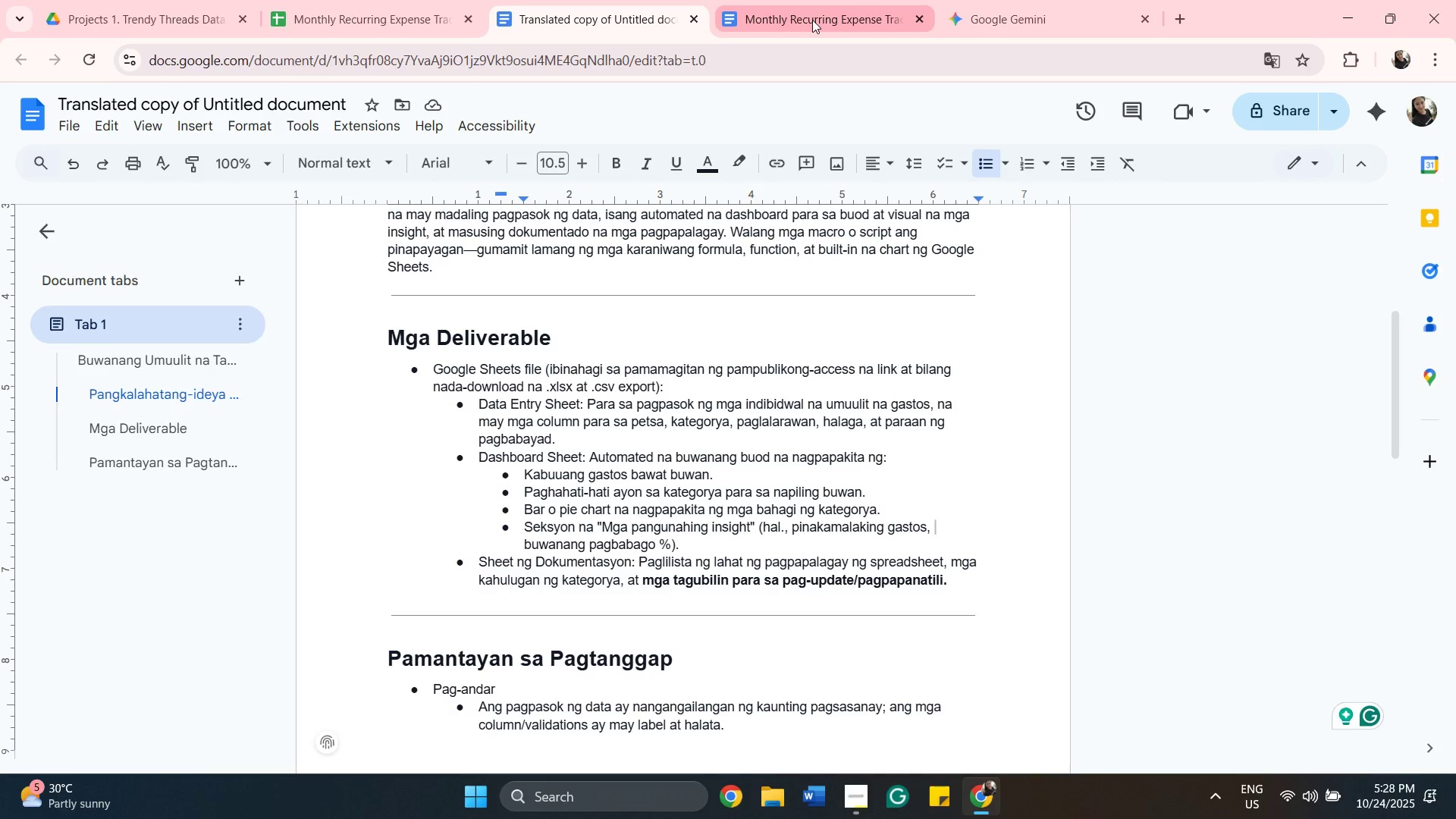 
wait(6.84)
 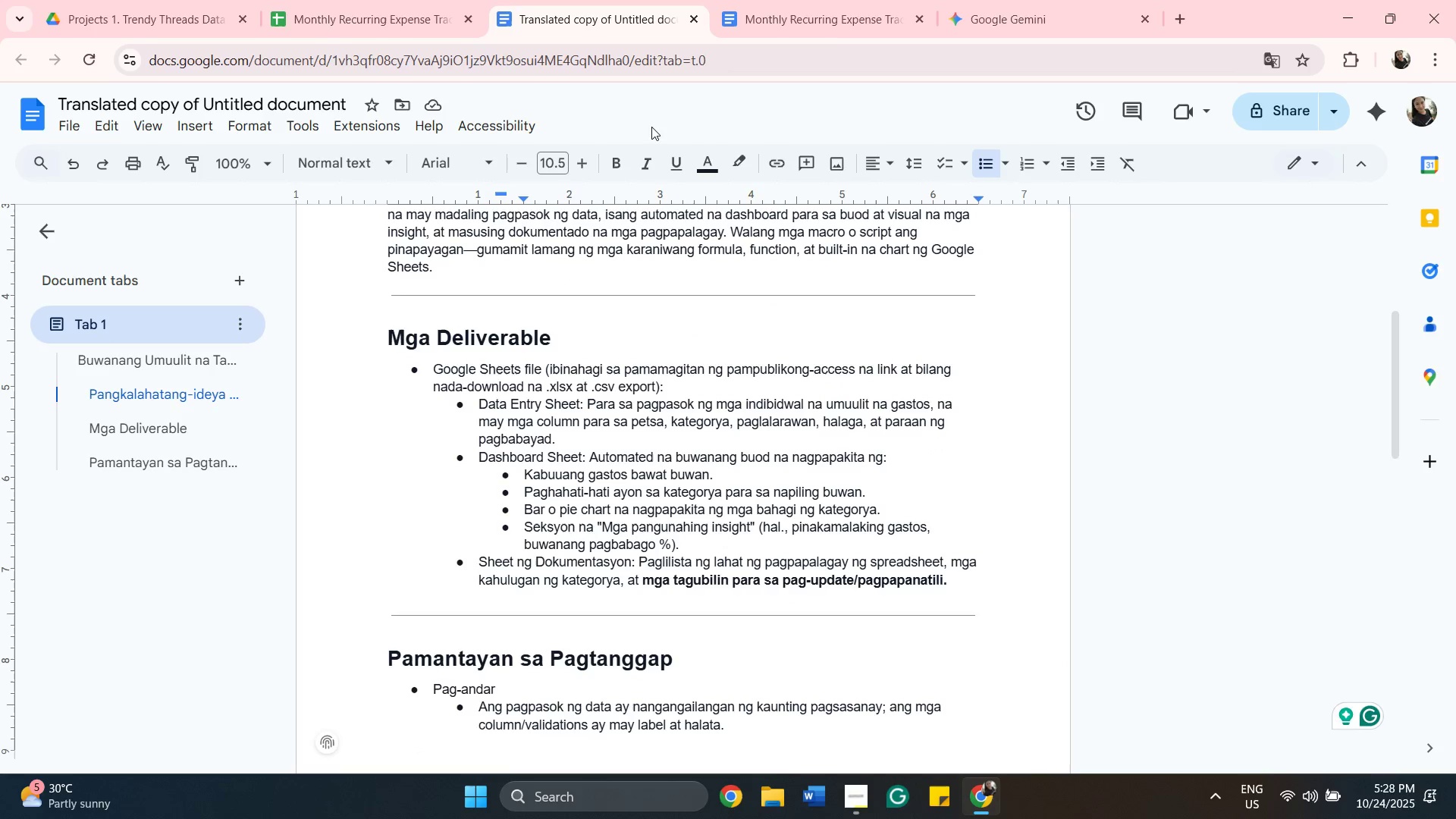 
left_click([357, 11])
 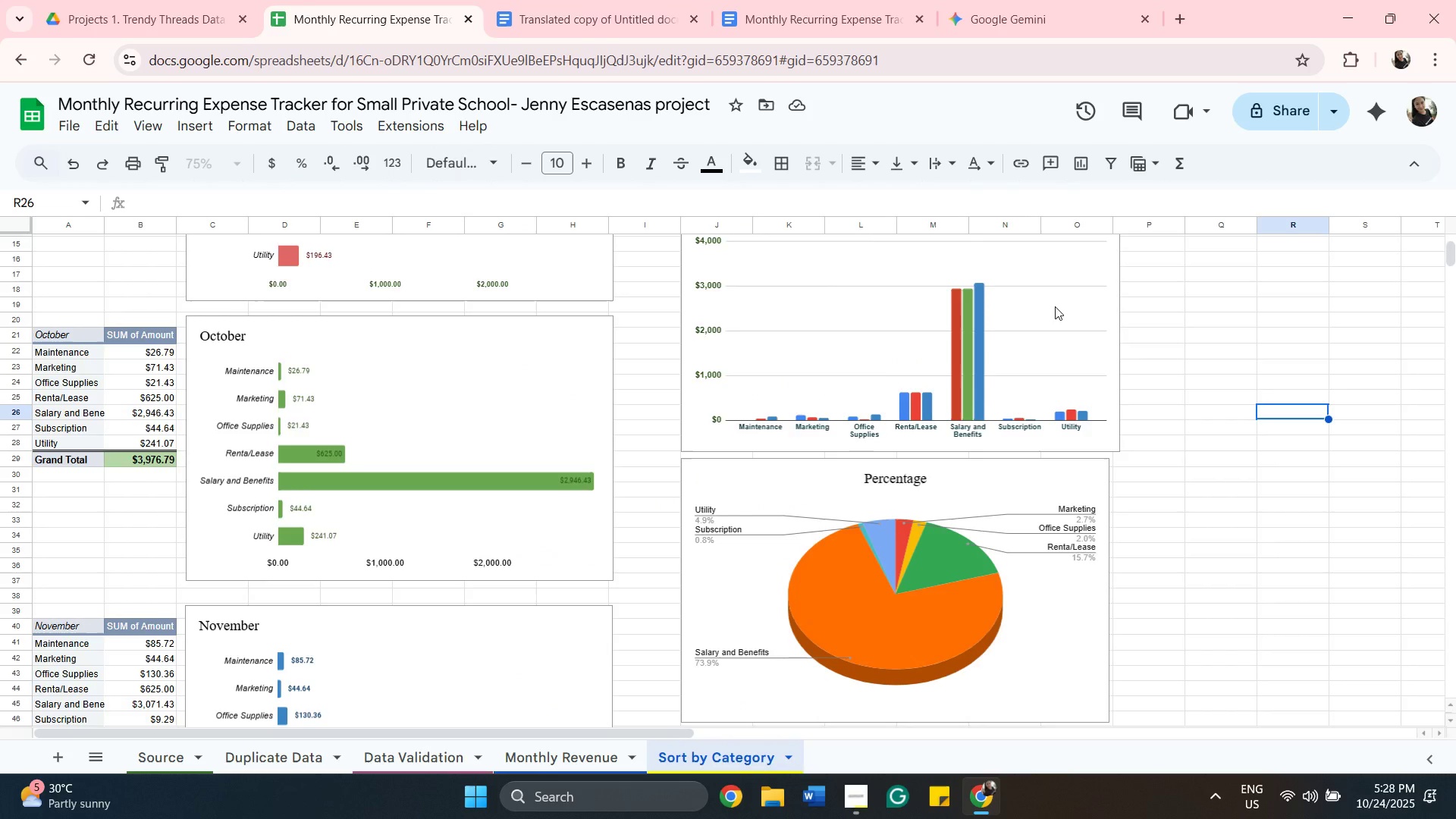 
scroll: coordinate [1055, 306], scroll_direction: up, amount: 8.0
 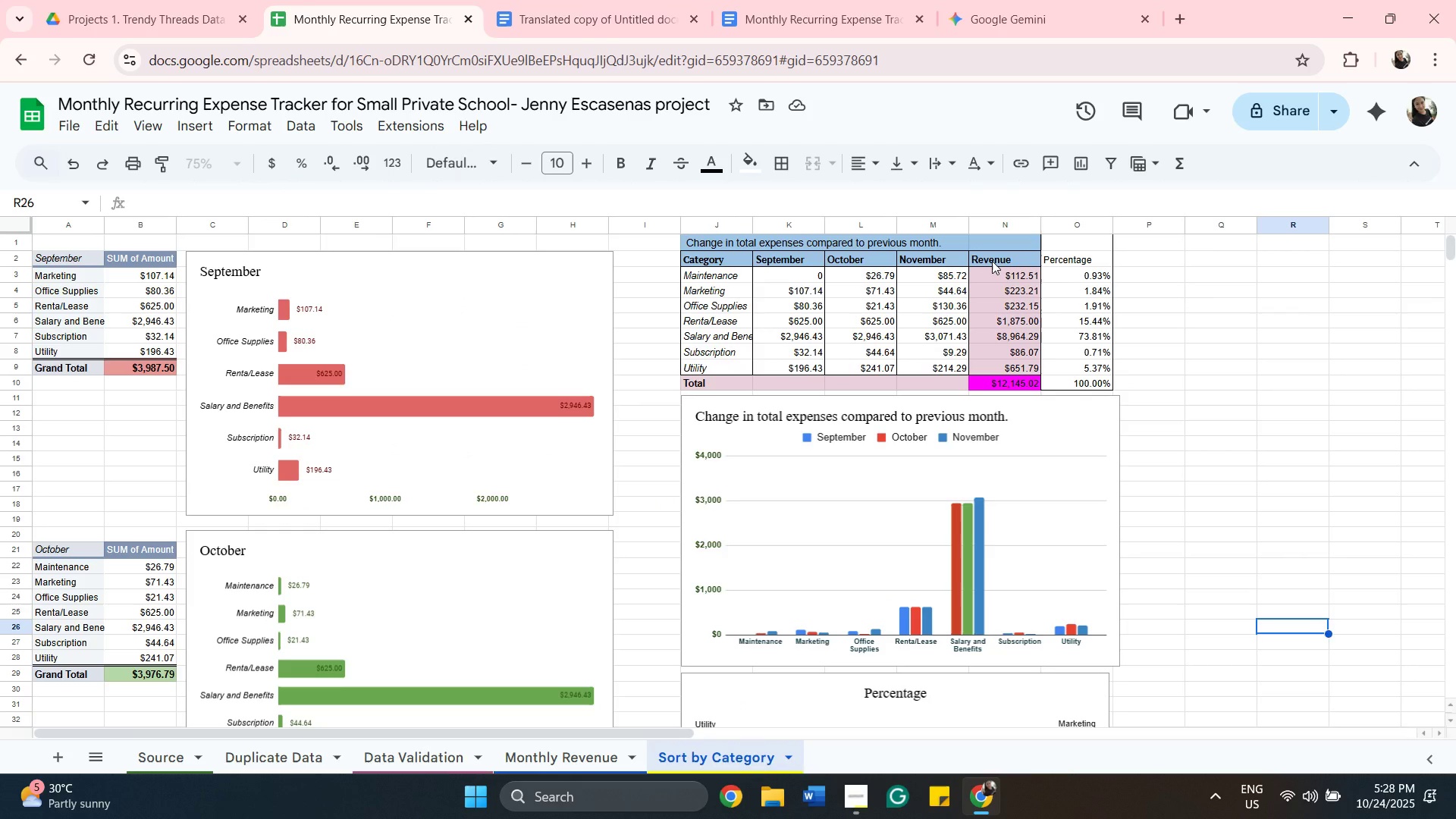 
left_click([992, 261])
 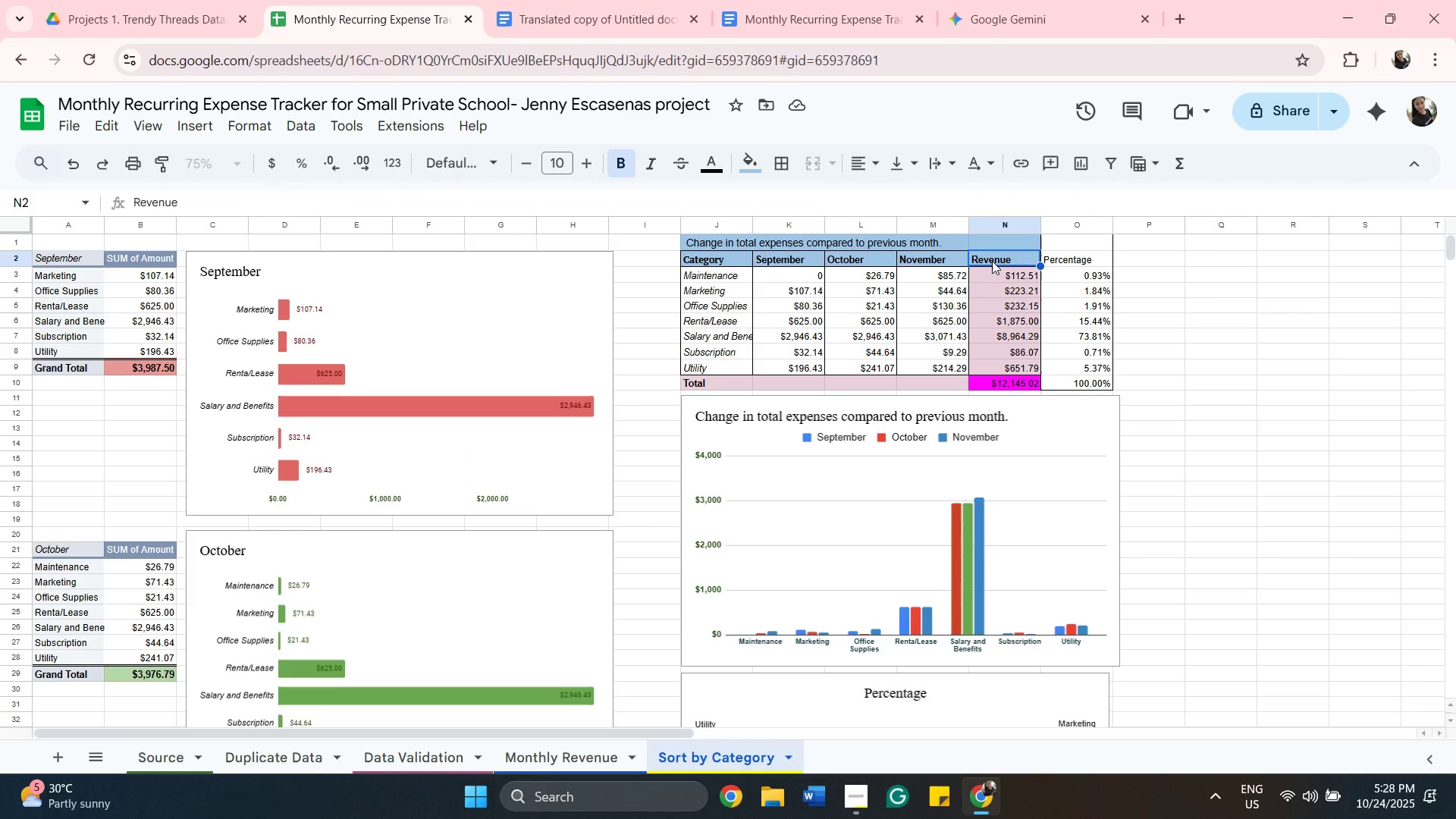 
type(Expese)
key(Backspace)
key(Backspace)
type(nses)
 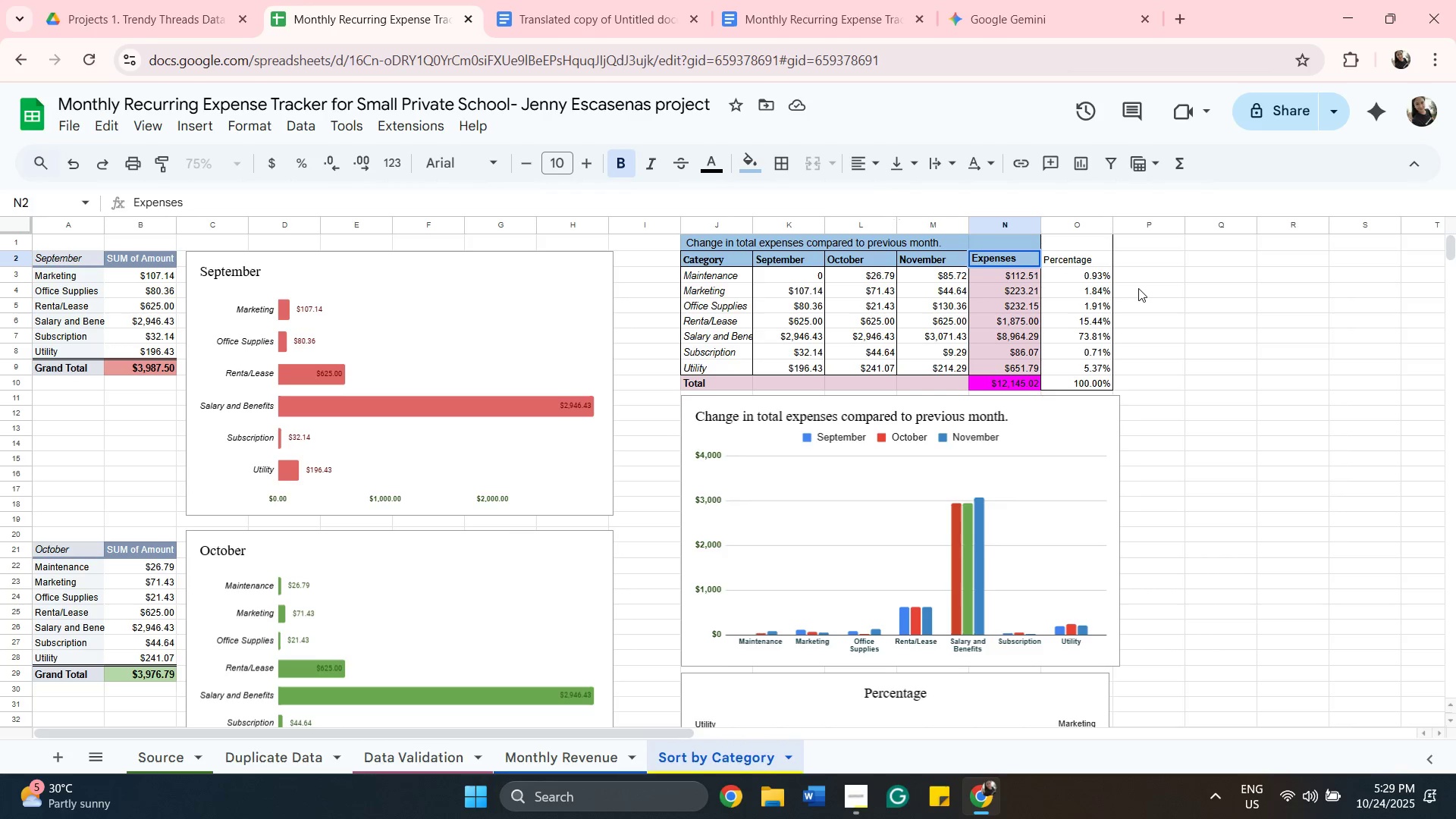 
left_click([1166, 315])
 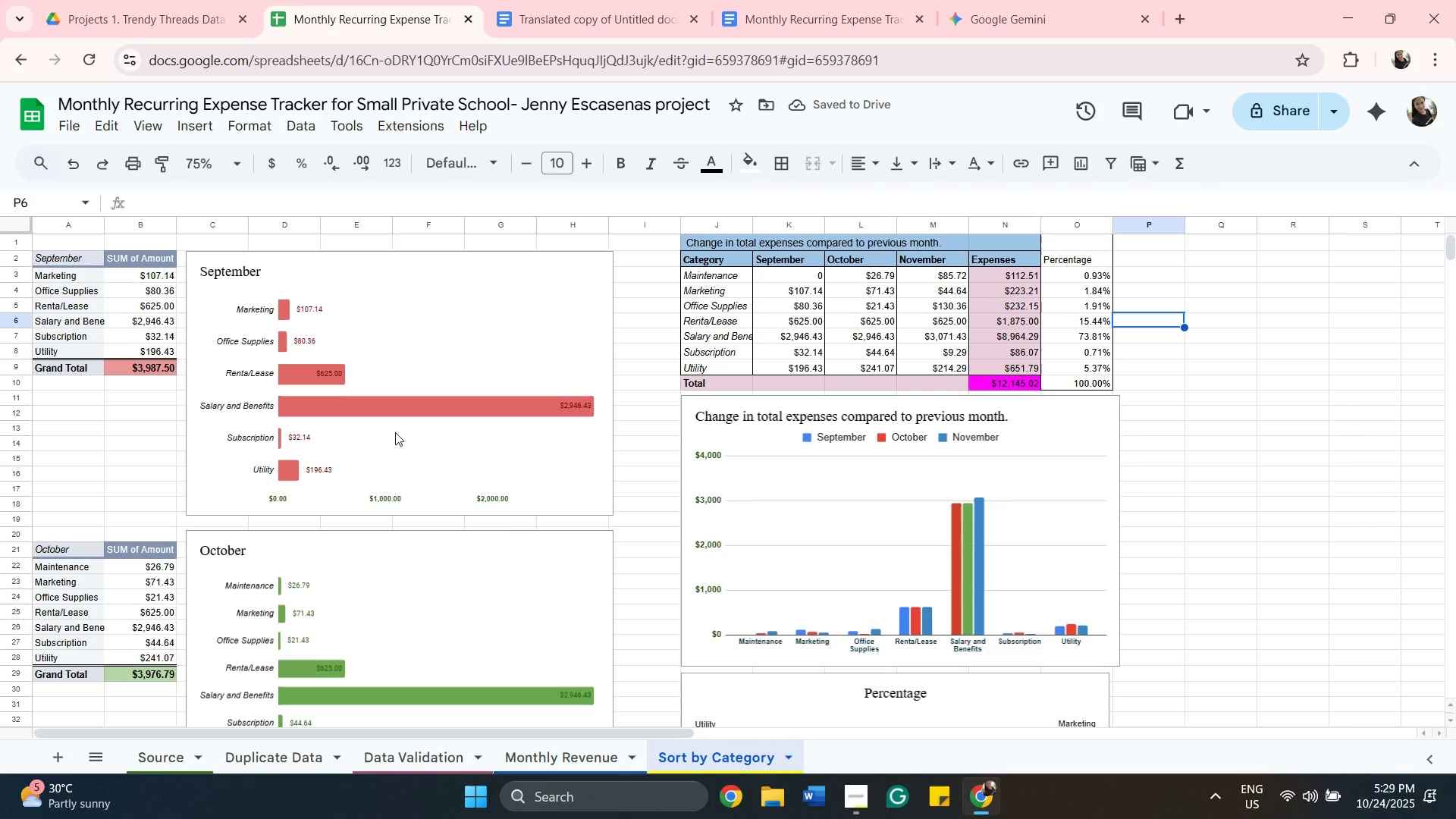 
scroll: coordinate [400, 425], scroll_direction: down, amount: 4.0
 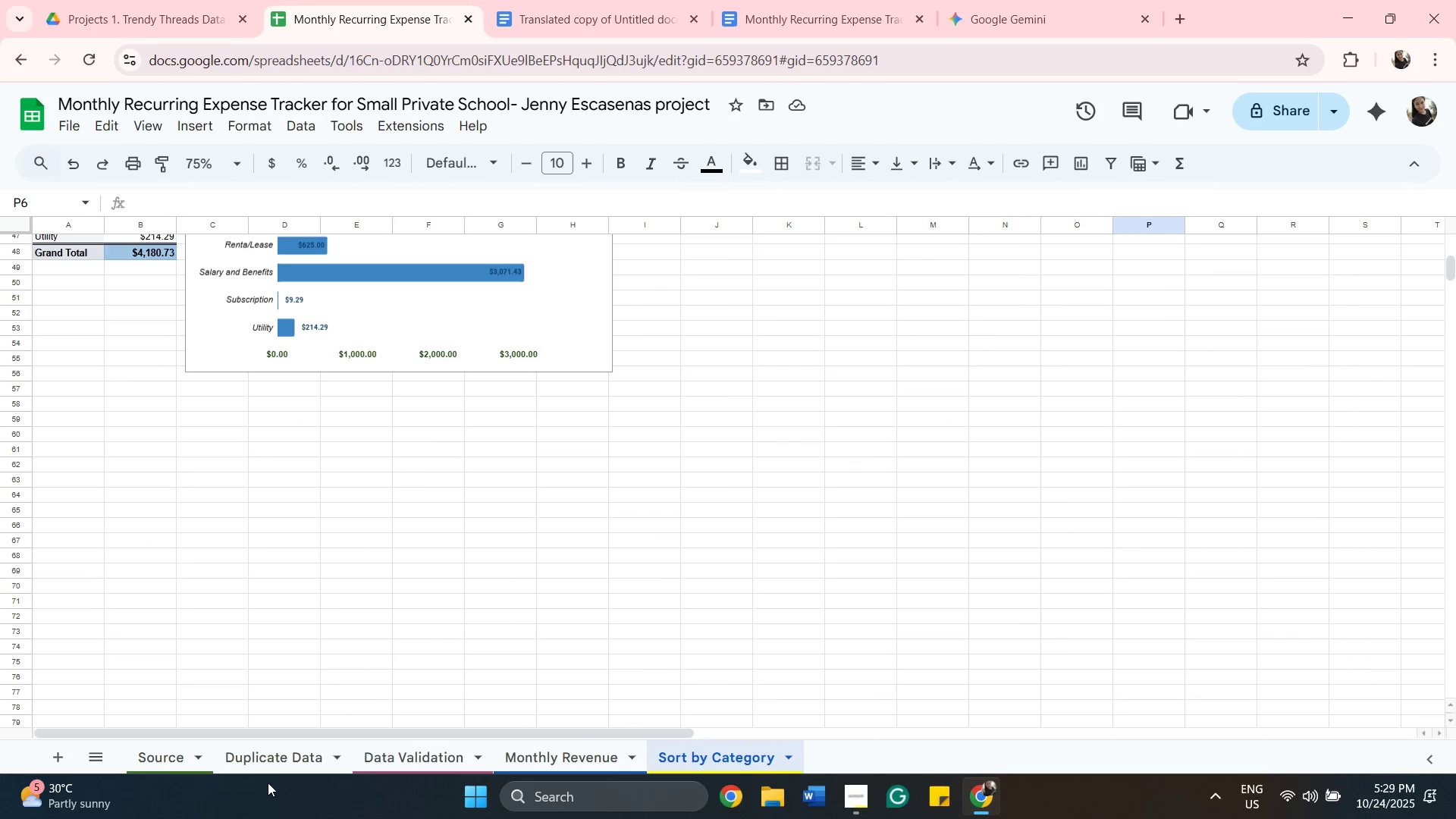 
left_click([268, 761])
 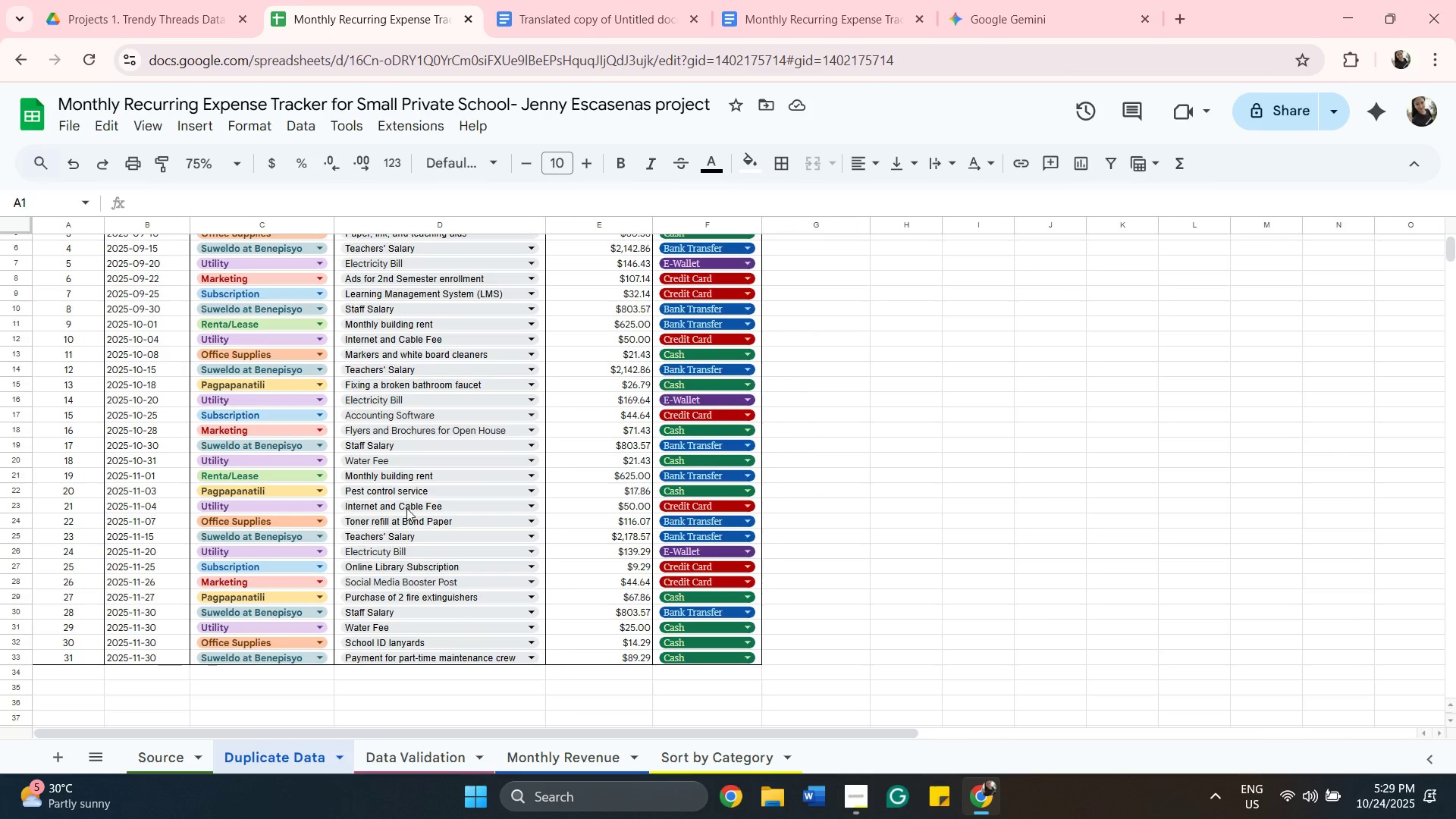 
scroll: coordinate [471, 569], scroll_direction: up, amount: 8.0
 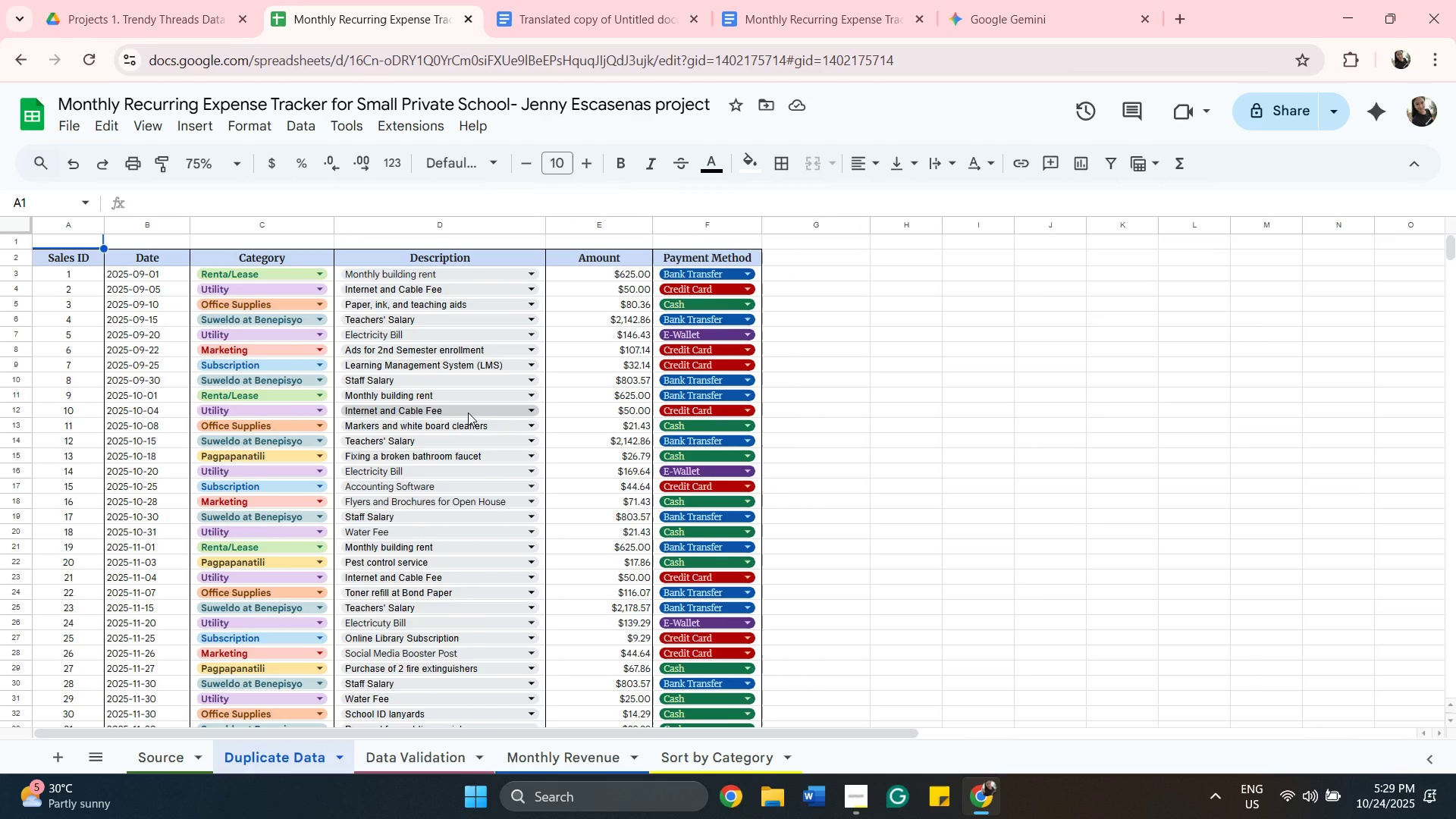 
scroll: coordinate [552, 481], scroll_direction: down, amount: 5.0
 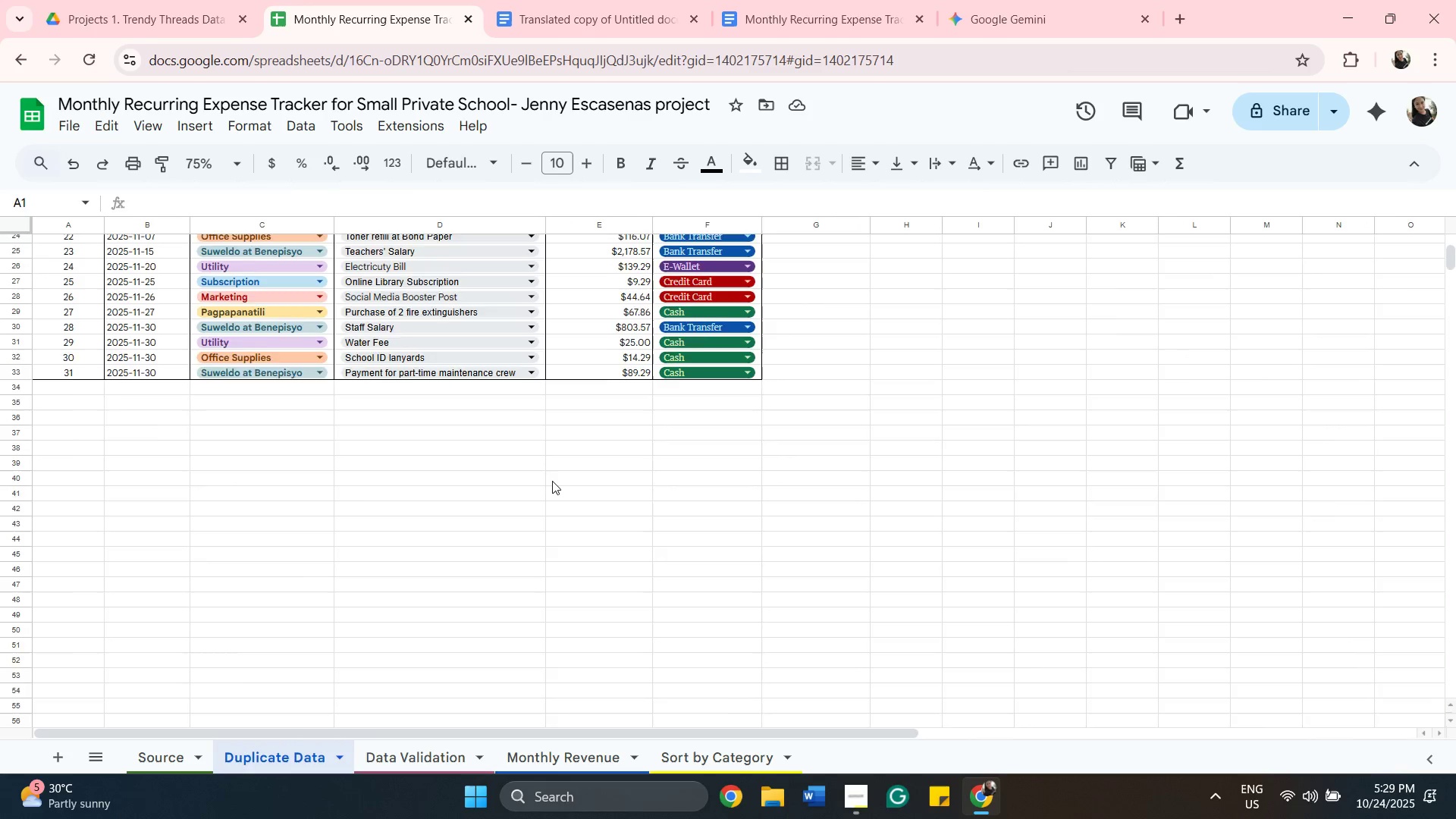 
scroll: coordinate [552, 481], scroll_direction: up, amount: 1.0
 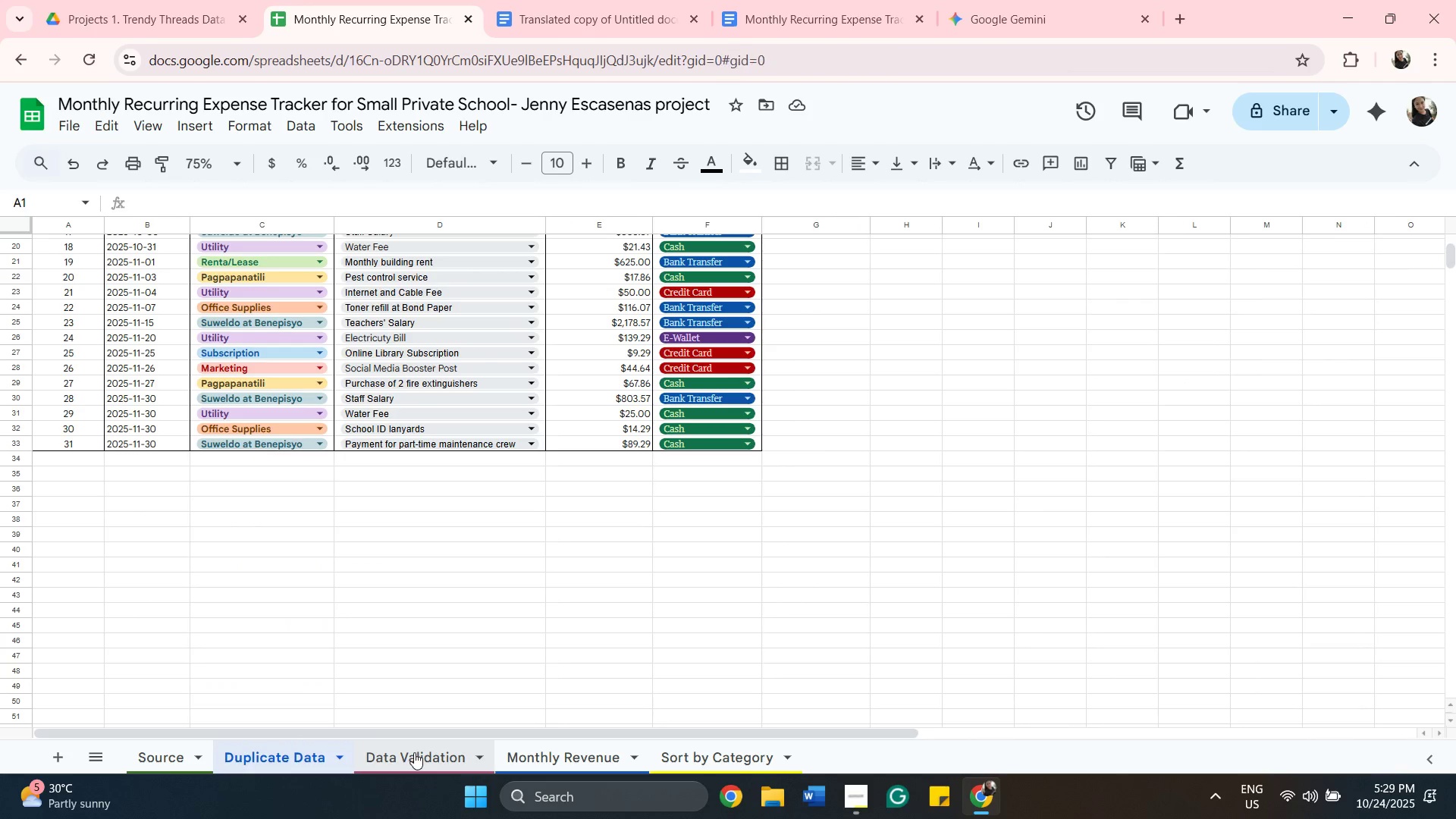 
left_click([414, 752])
 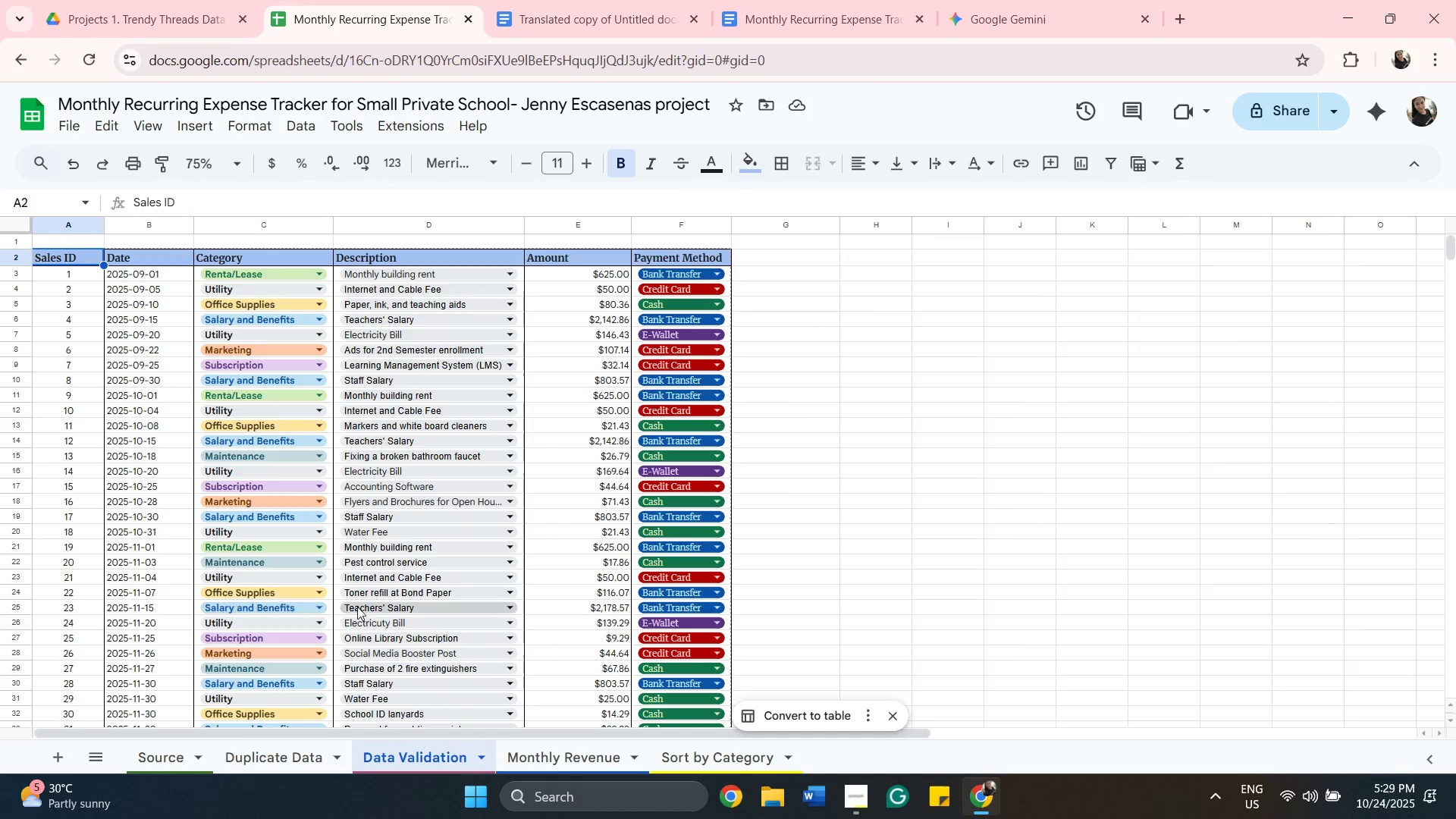 
scroll: coordinate [378, 601], scroll_direction: down, amount: 4.0
 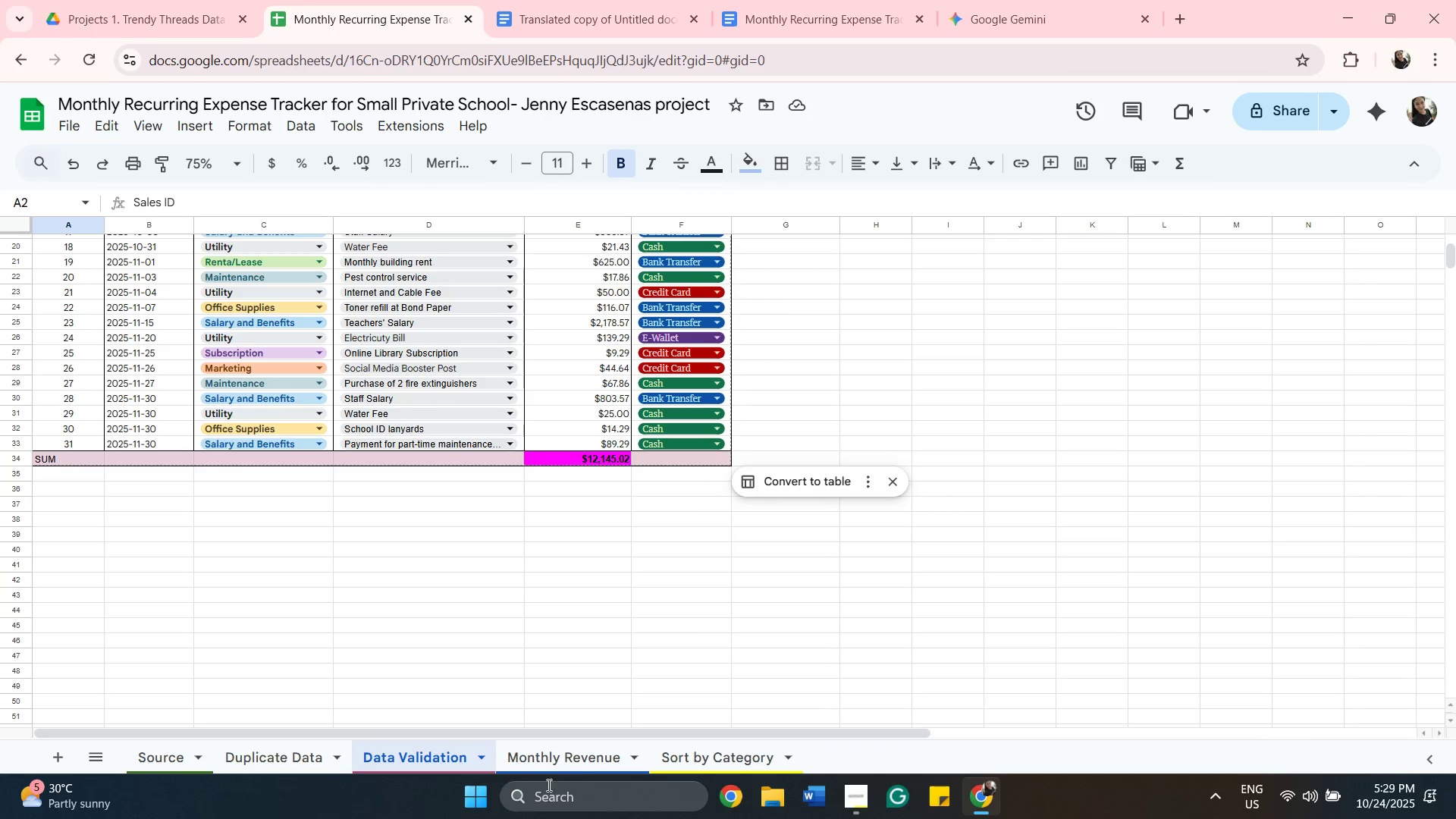 
left_click([559, 755])
 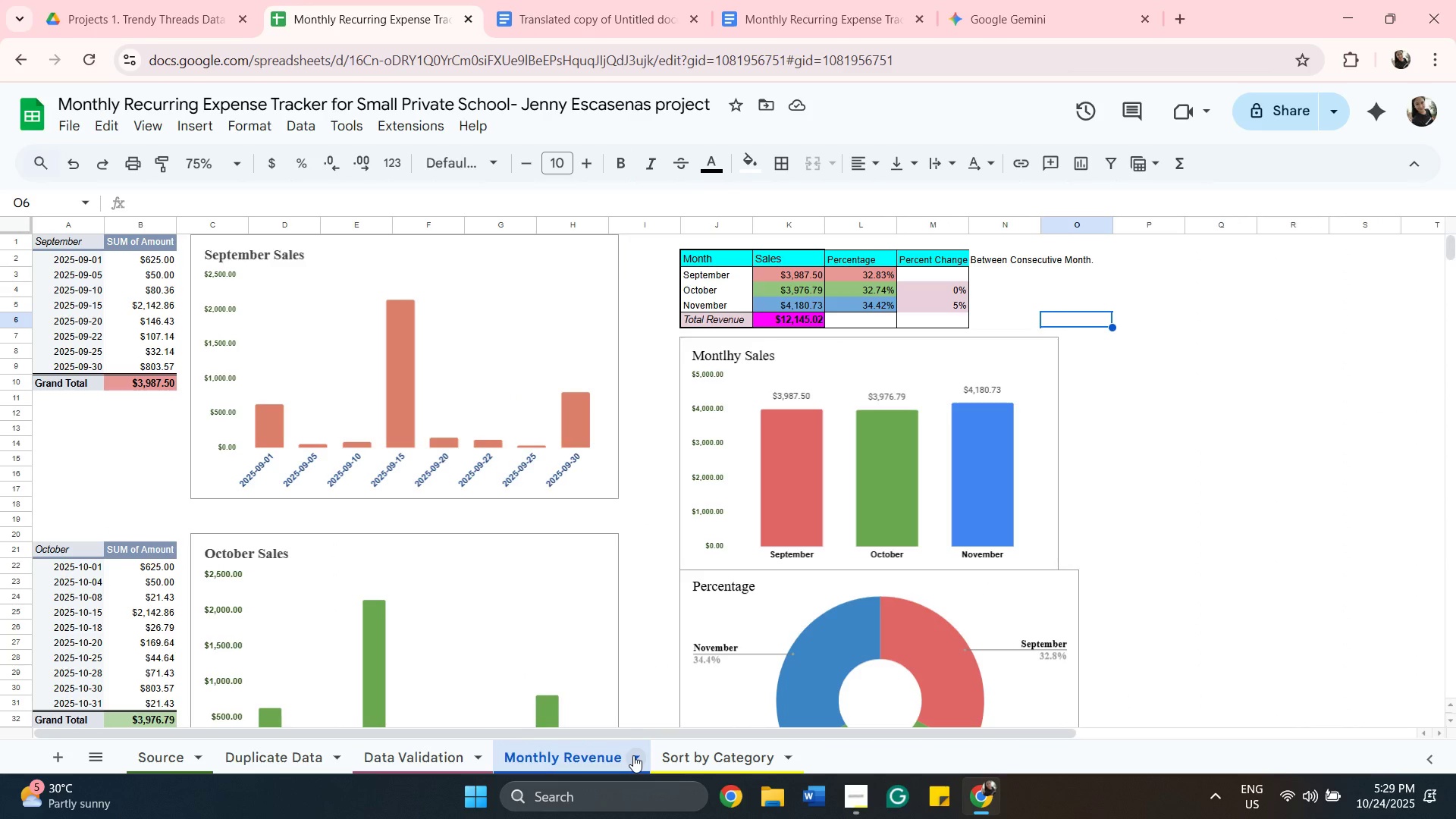 
left_click([633, 755])
 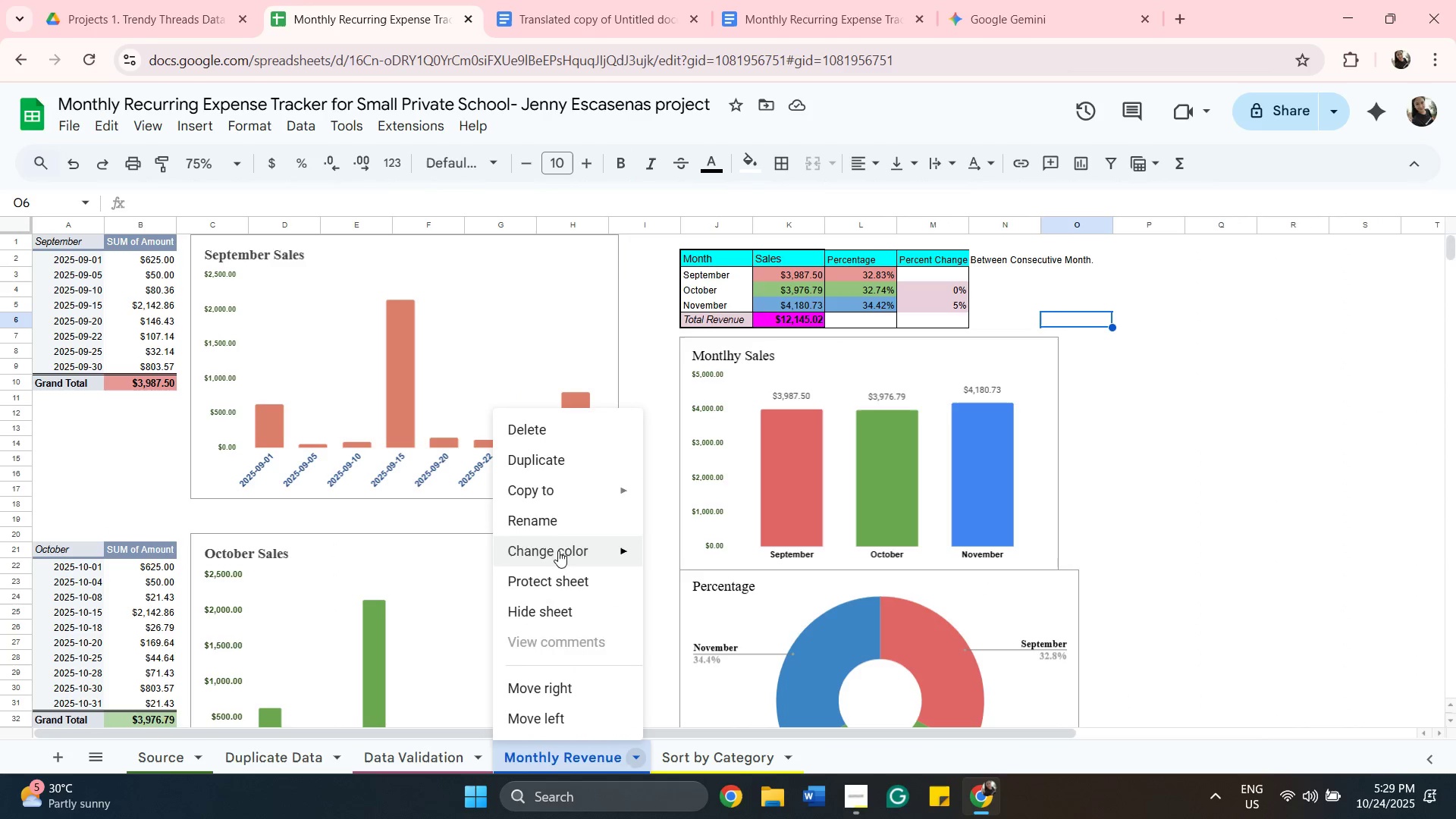 
left_click_drag(start_coordinate=[554, 532], to_coordinate=[562, 535])
 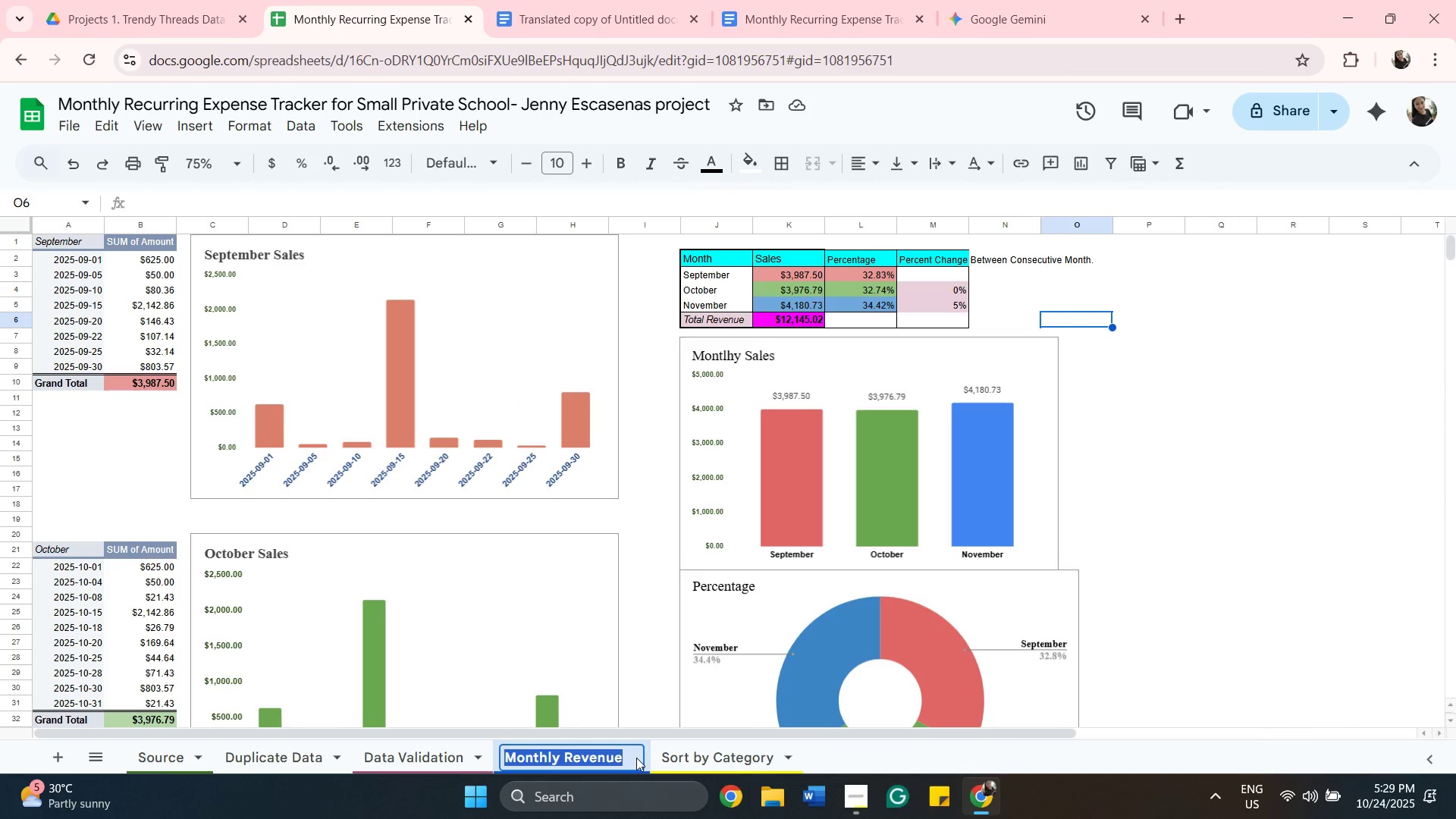 
left_click([630, 758])
 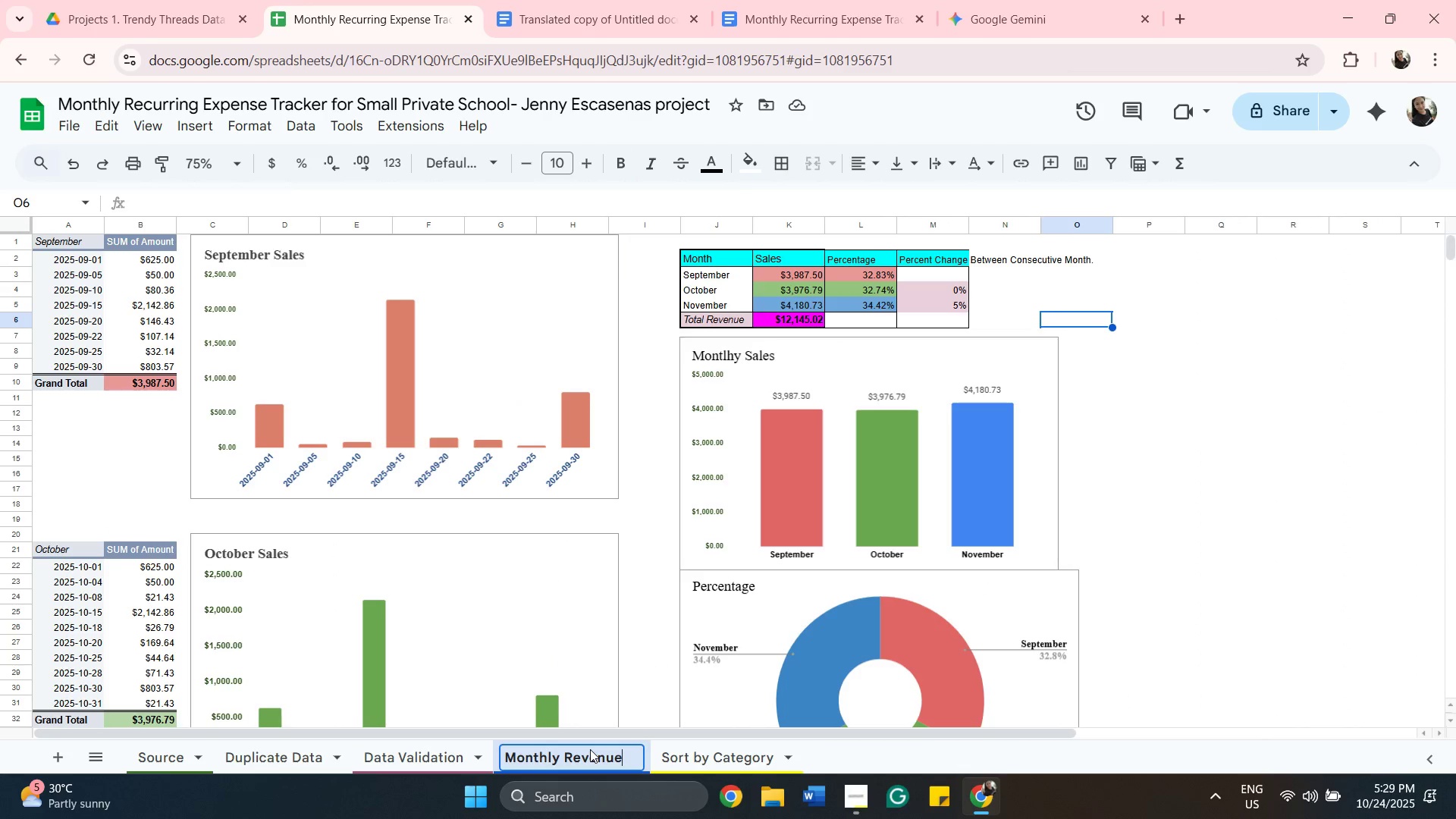 
key(Backspace)
key(Backspace)
key(Backspace)
key(Backspace)
key(Backspace)
key(Backspace)
key(Backspace)
type(Expenses)
 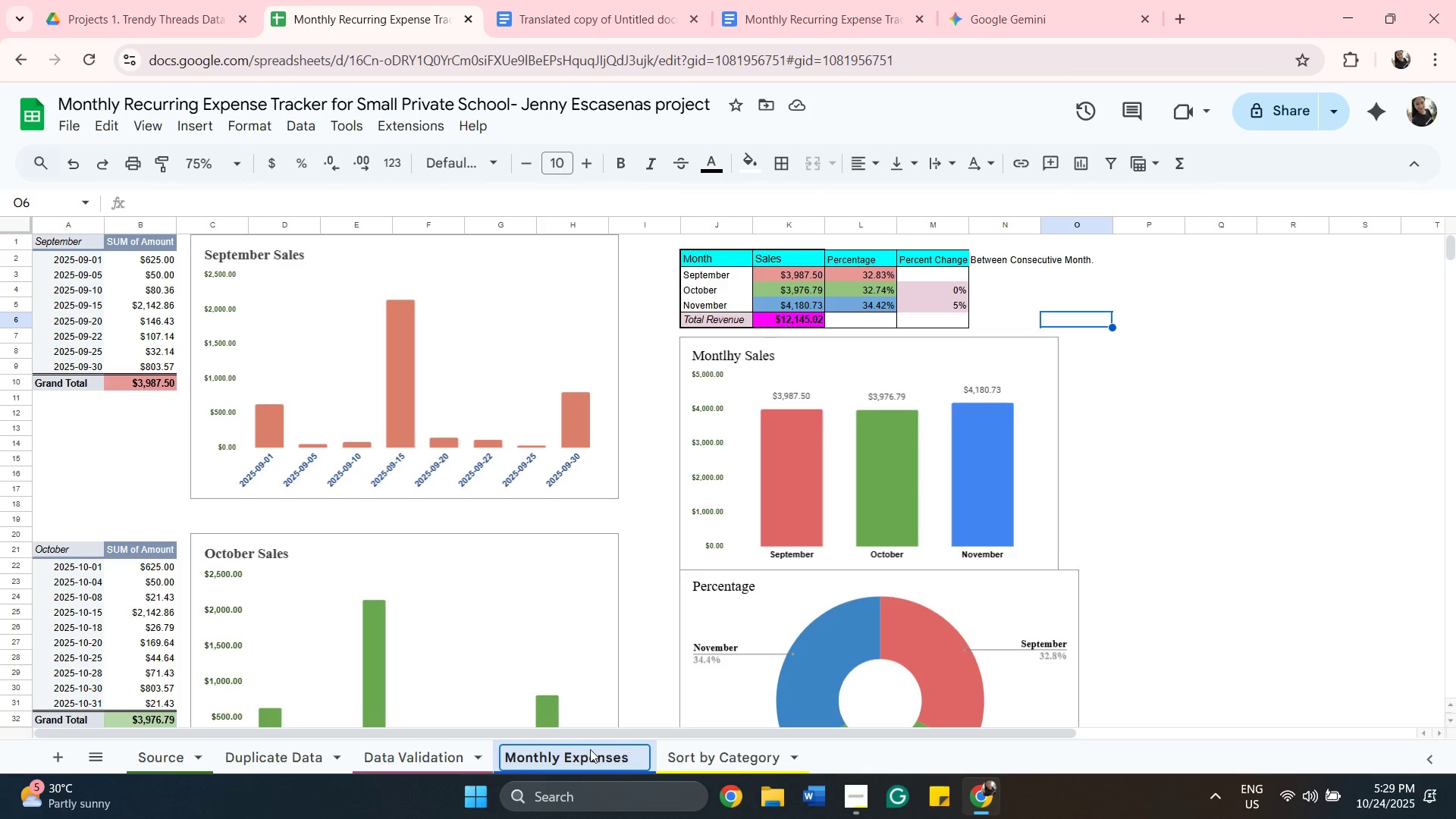 
left_click([701, 764])
 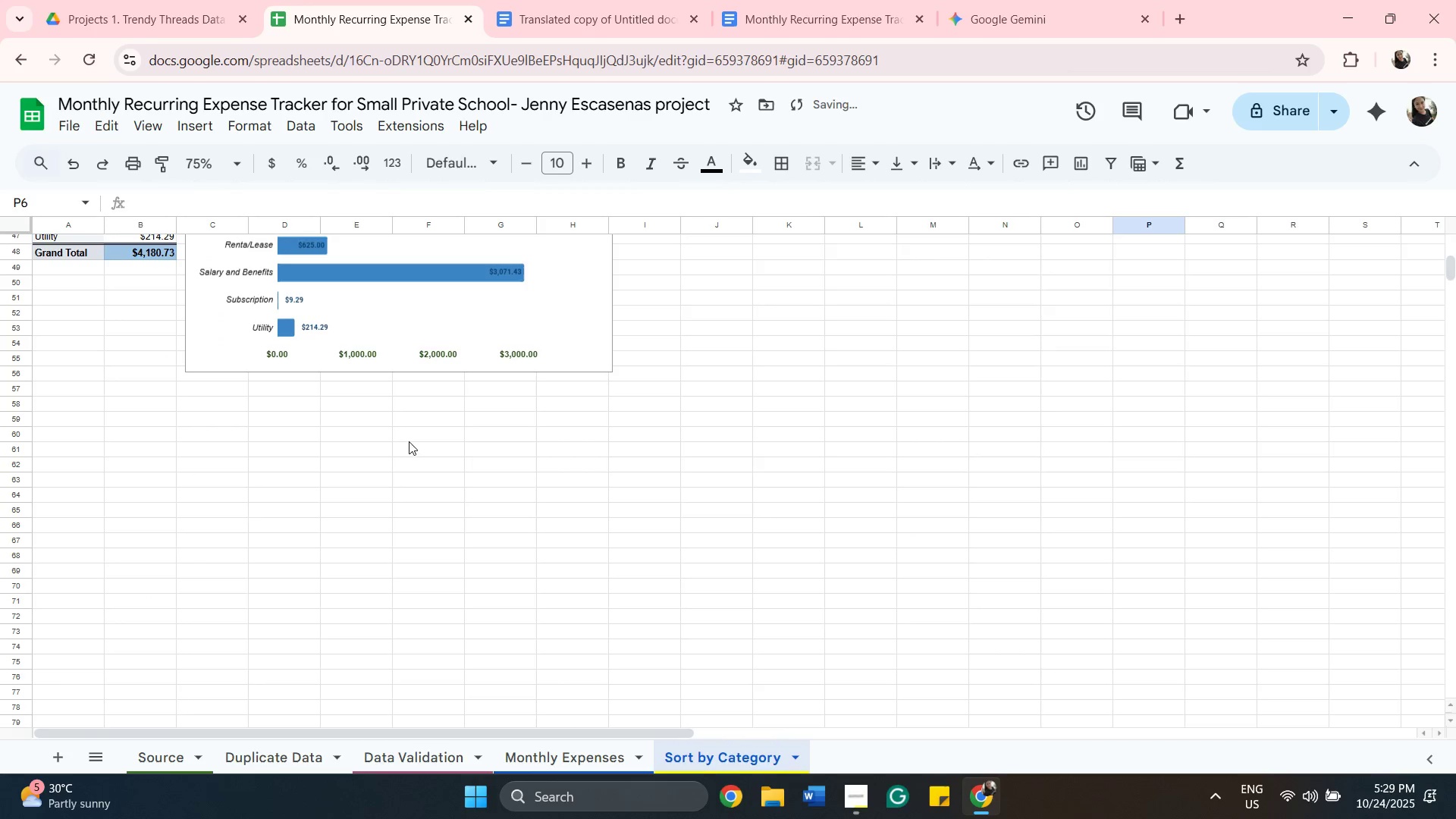 
scroll: coordinate [602, 550], scroll_direction: up, amount: 10.0
 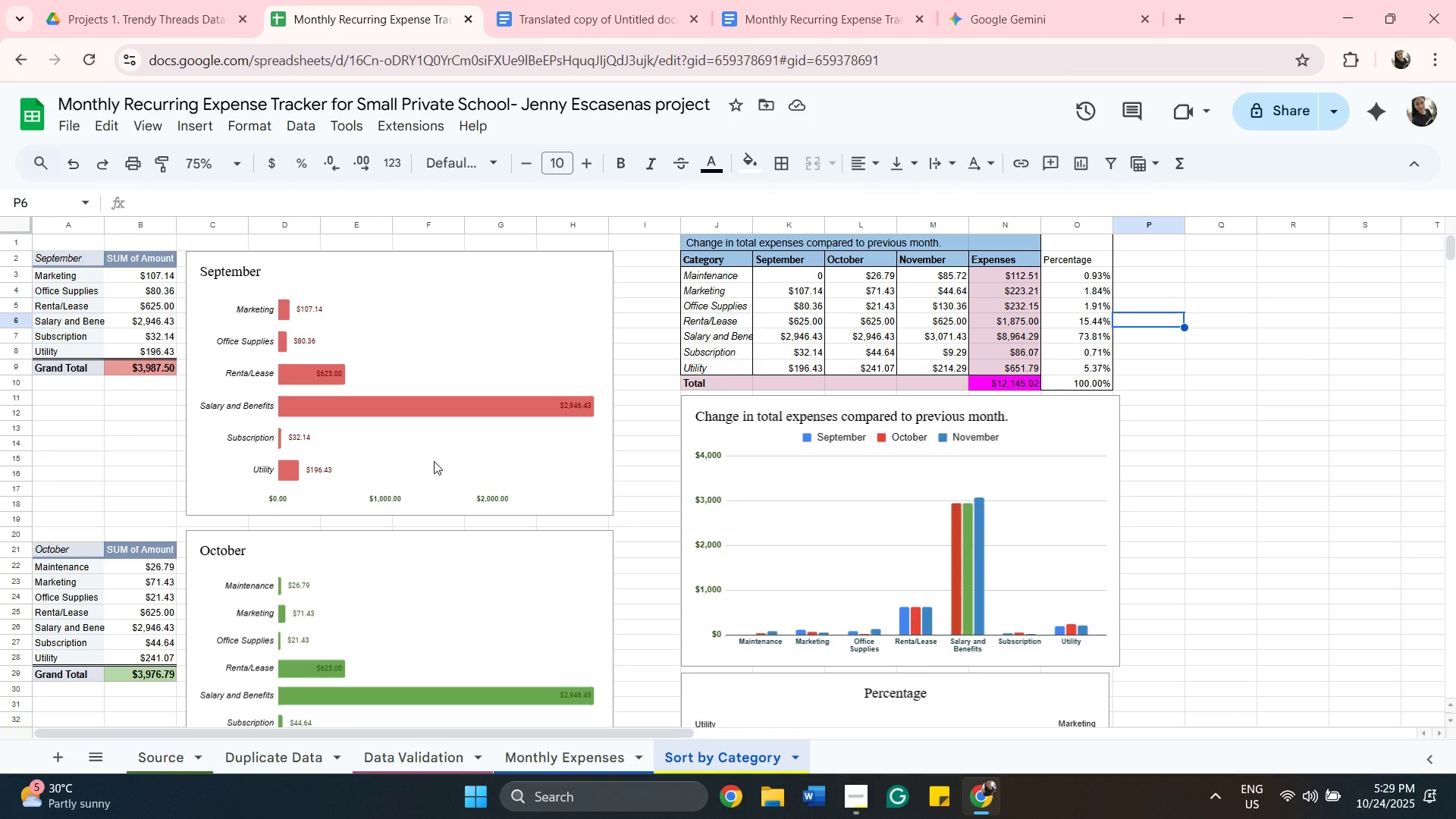 
wait(6.66)
 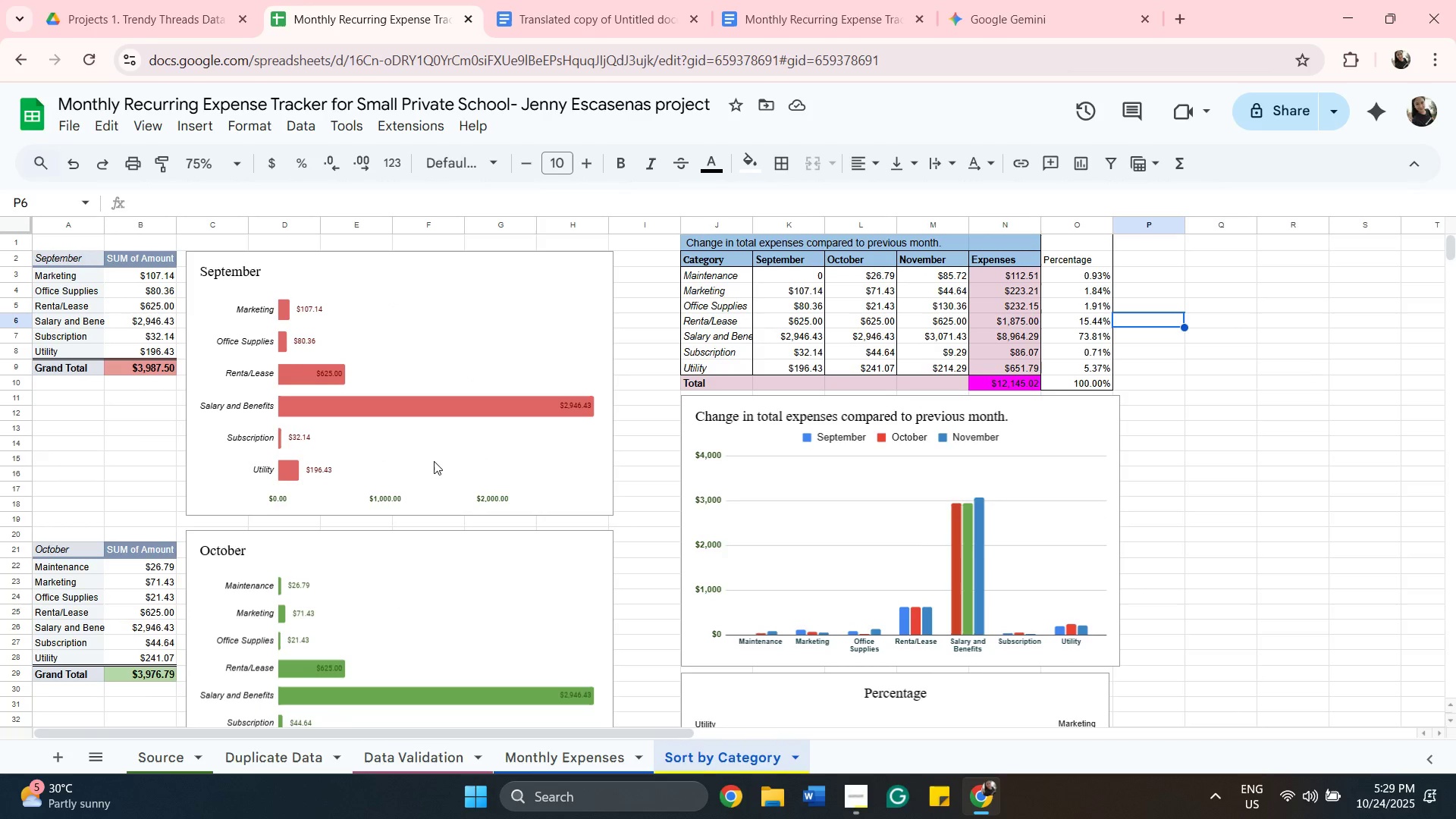 
scroll: coordinate [524, 484], scroll_direction: down, amount: 1.0
 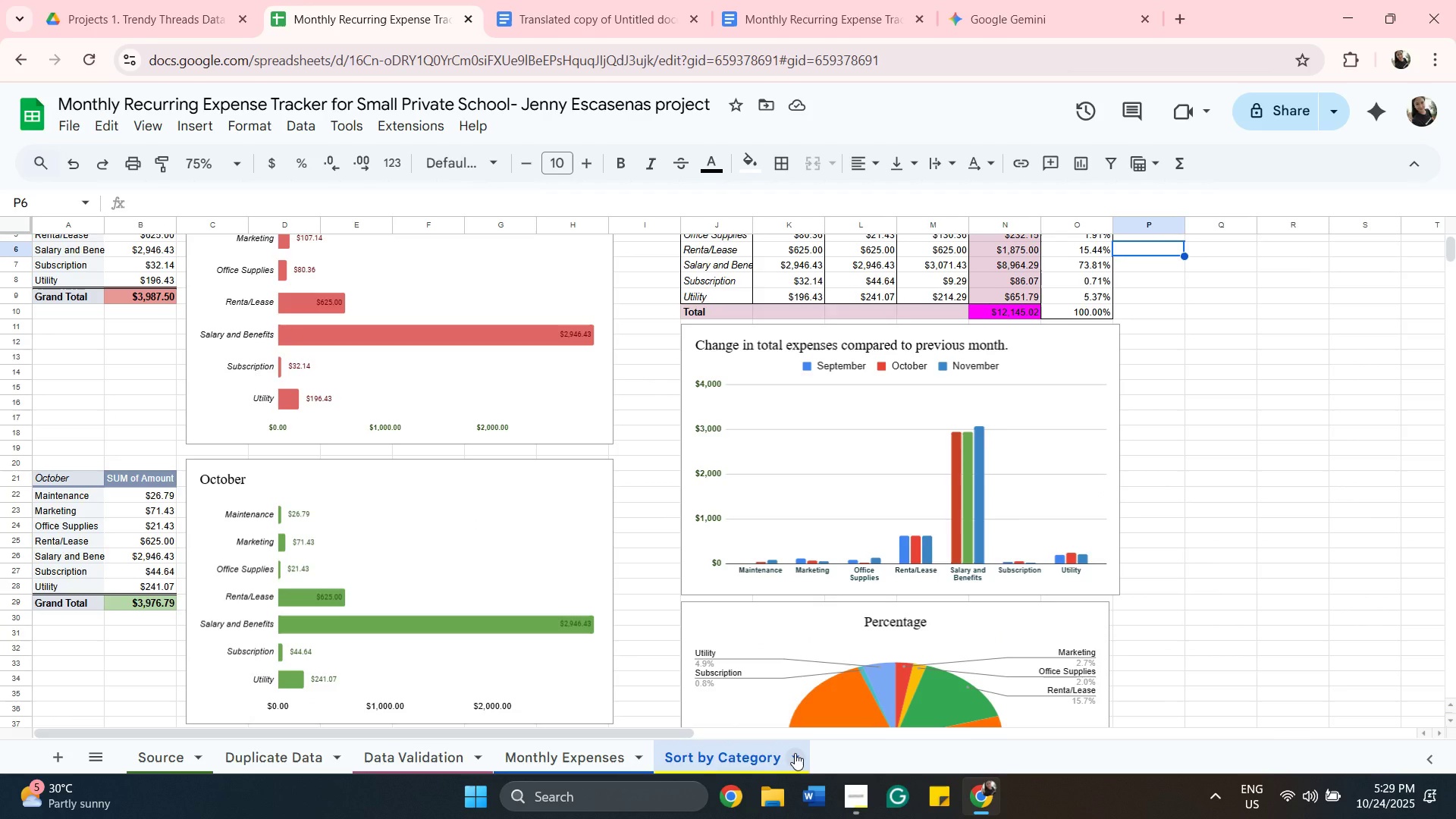 
left_click([795, 753])
 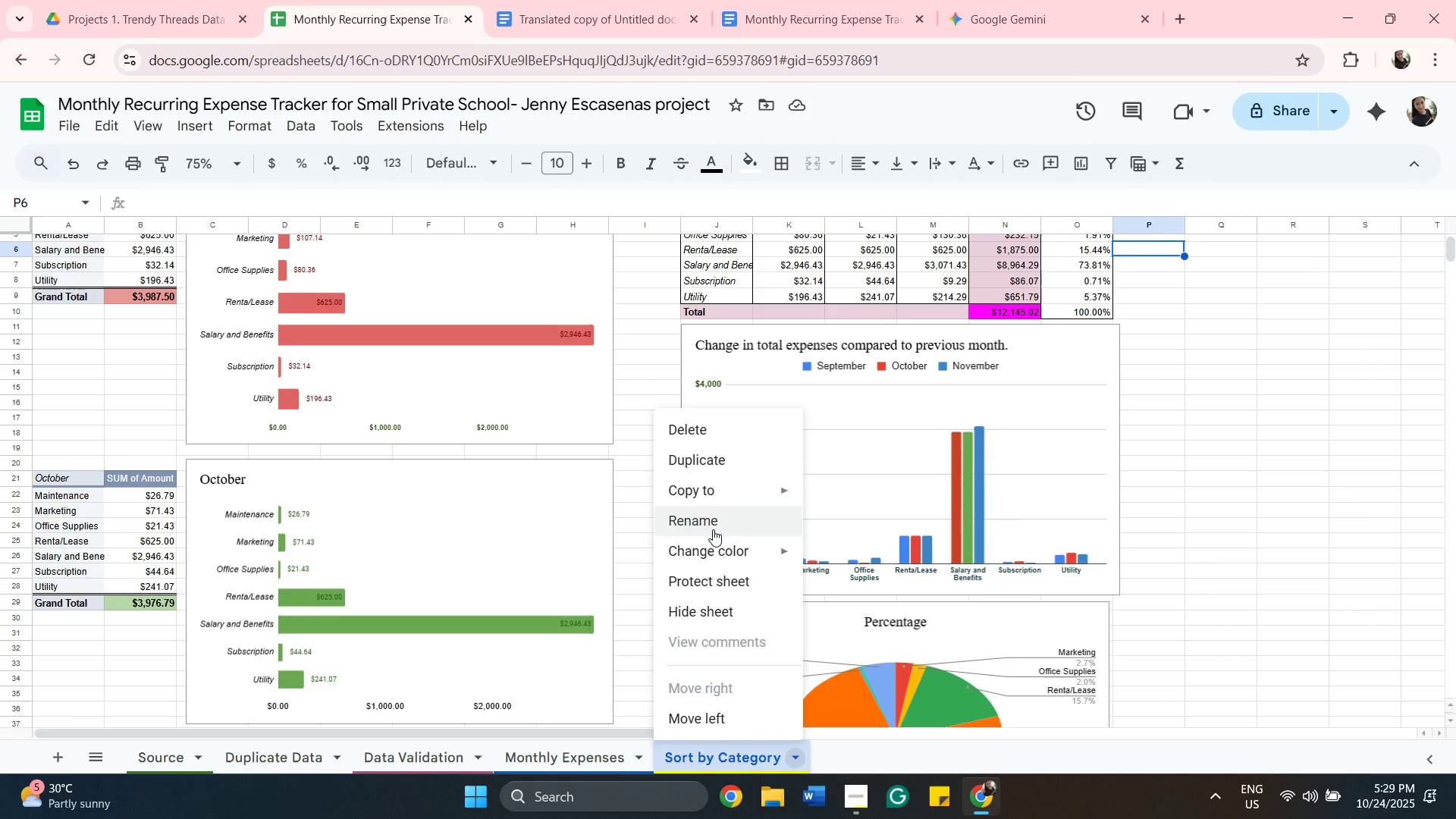 
left_click([713, 529])
 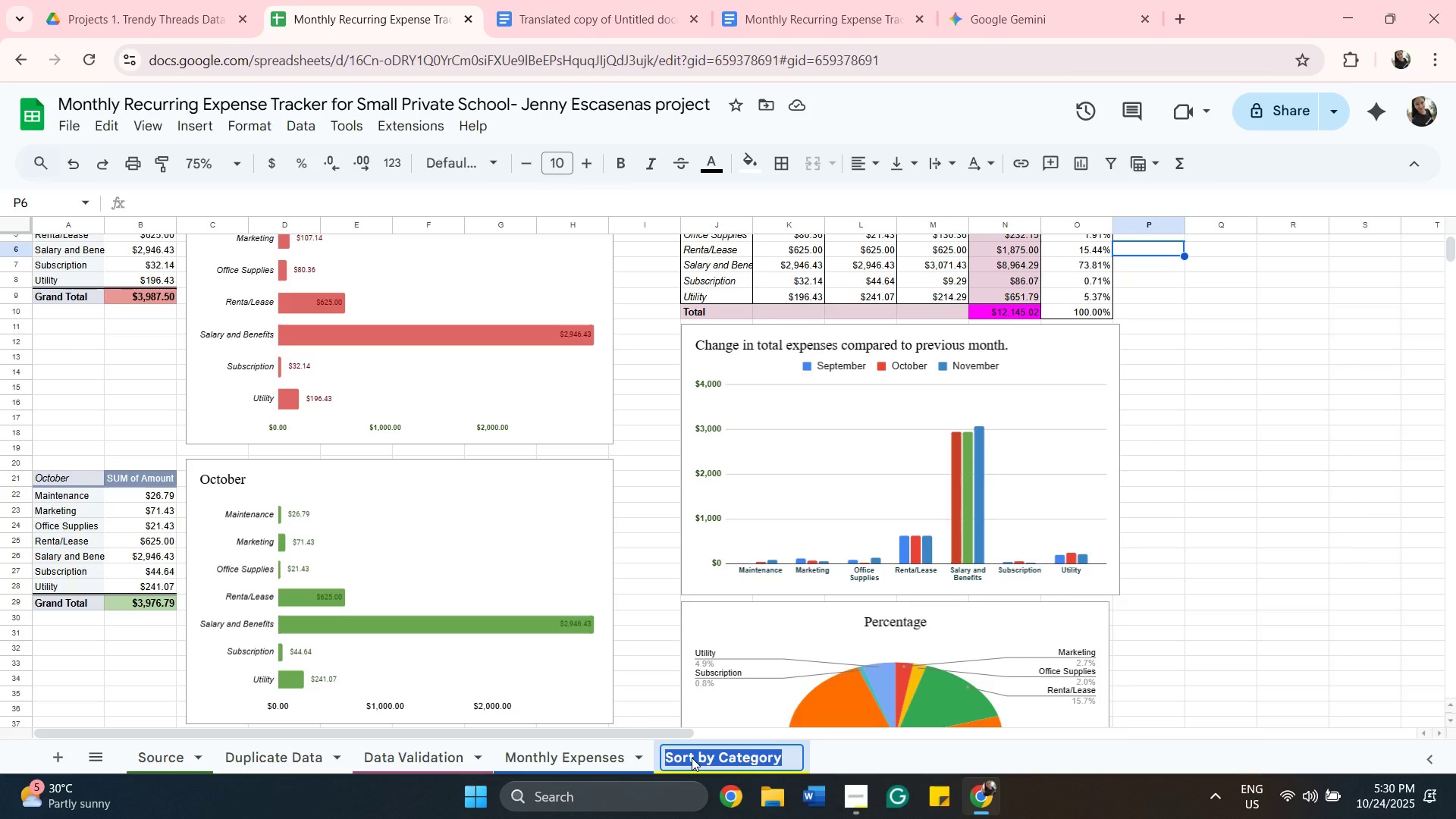 
left_click([692, 758])
 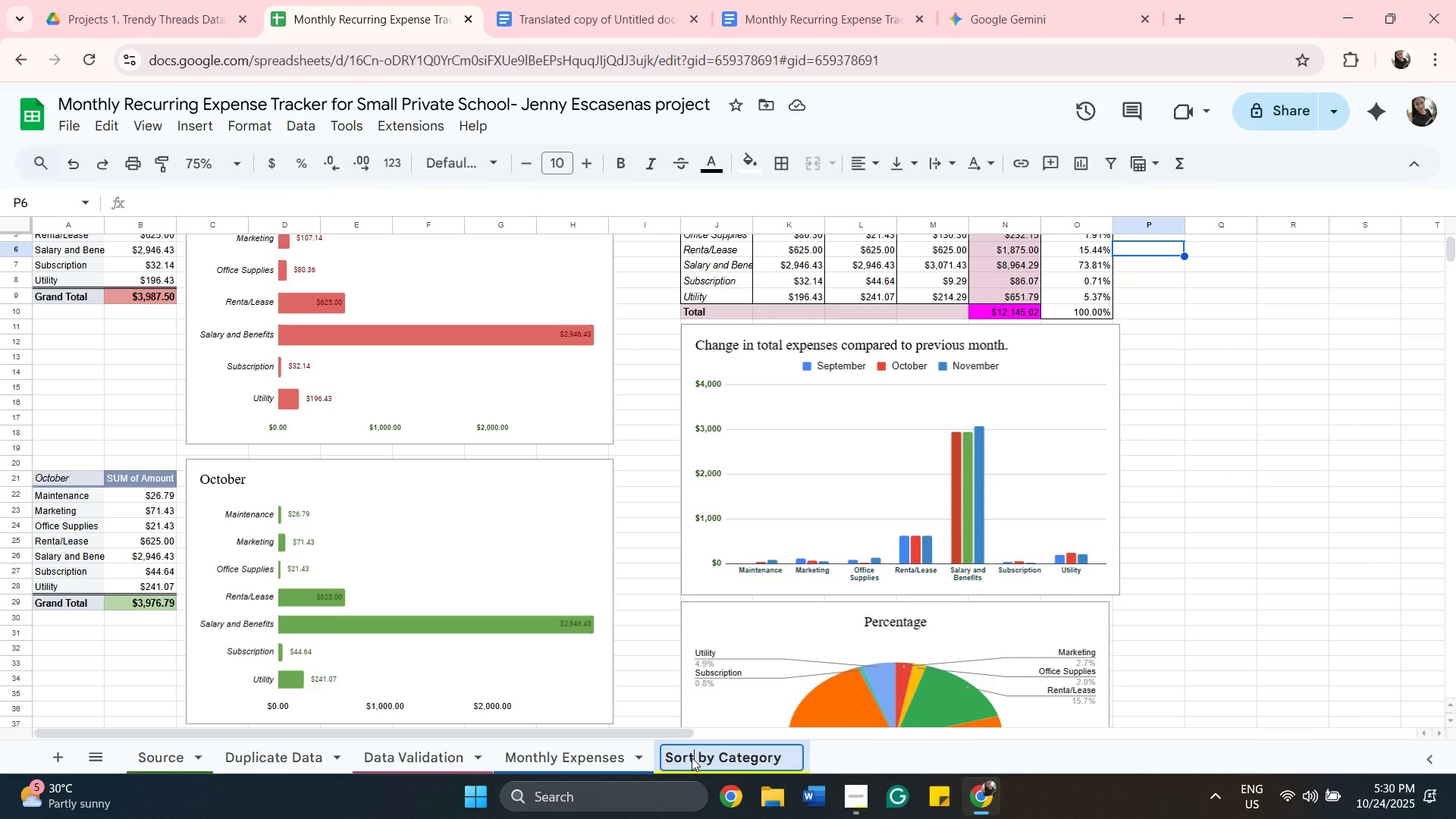 
key(Backspace)
key(Backspace)
key(Backspace)
key(Backspace)
type(Expenses)
 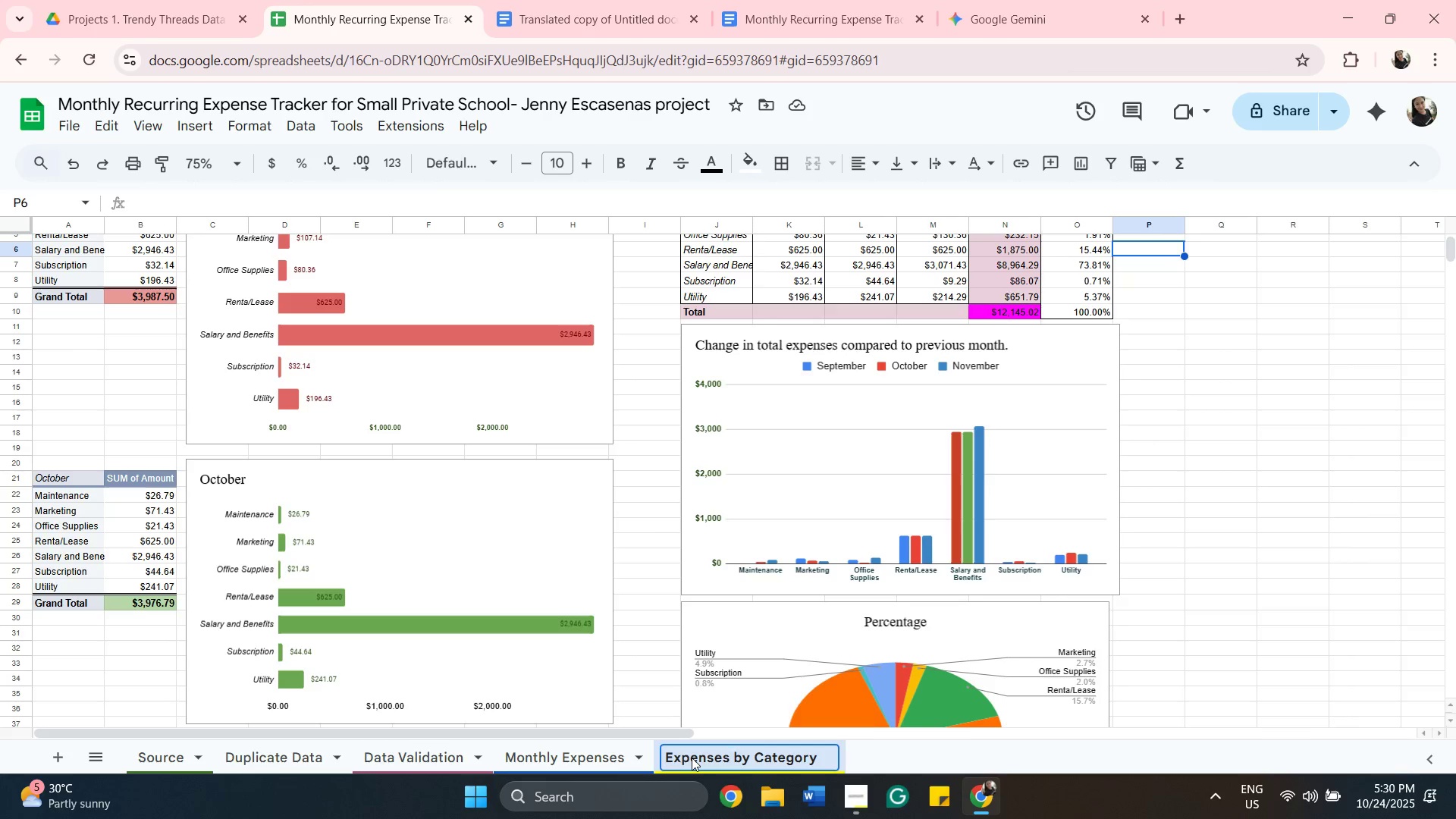 
left_click([993, 752])